 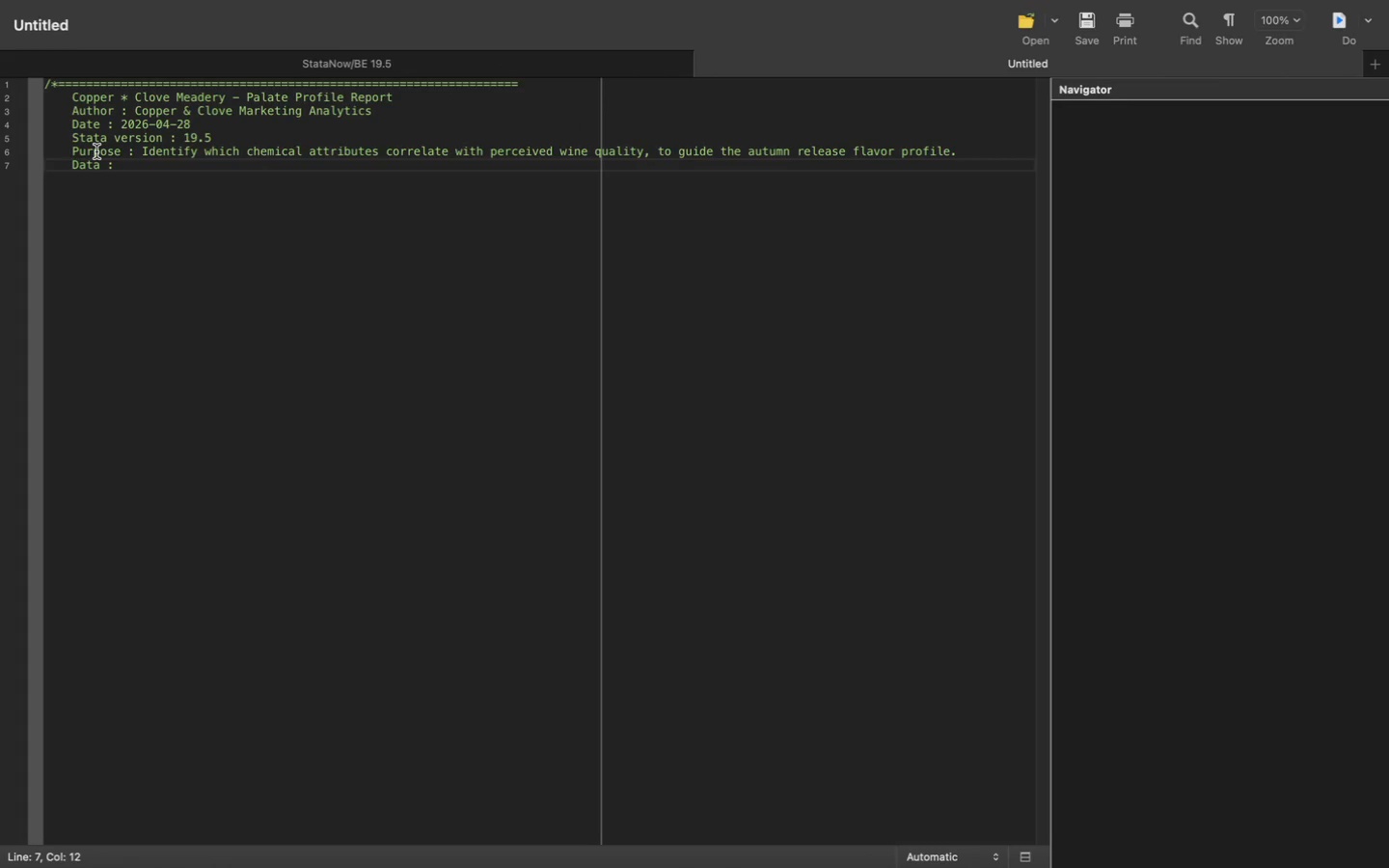 
hold_key(key=ShiftRight, duration=0.55)
 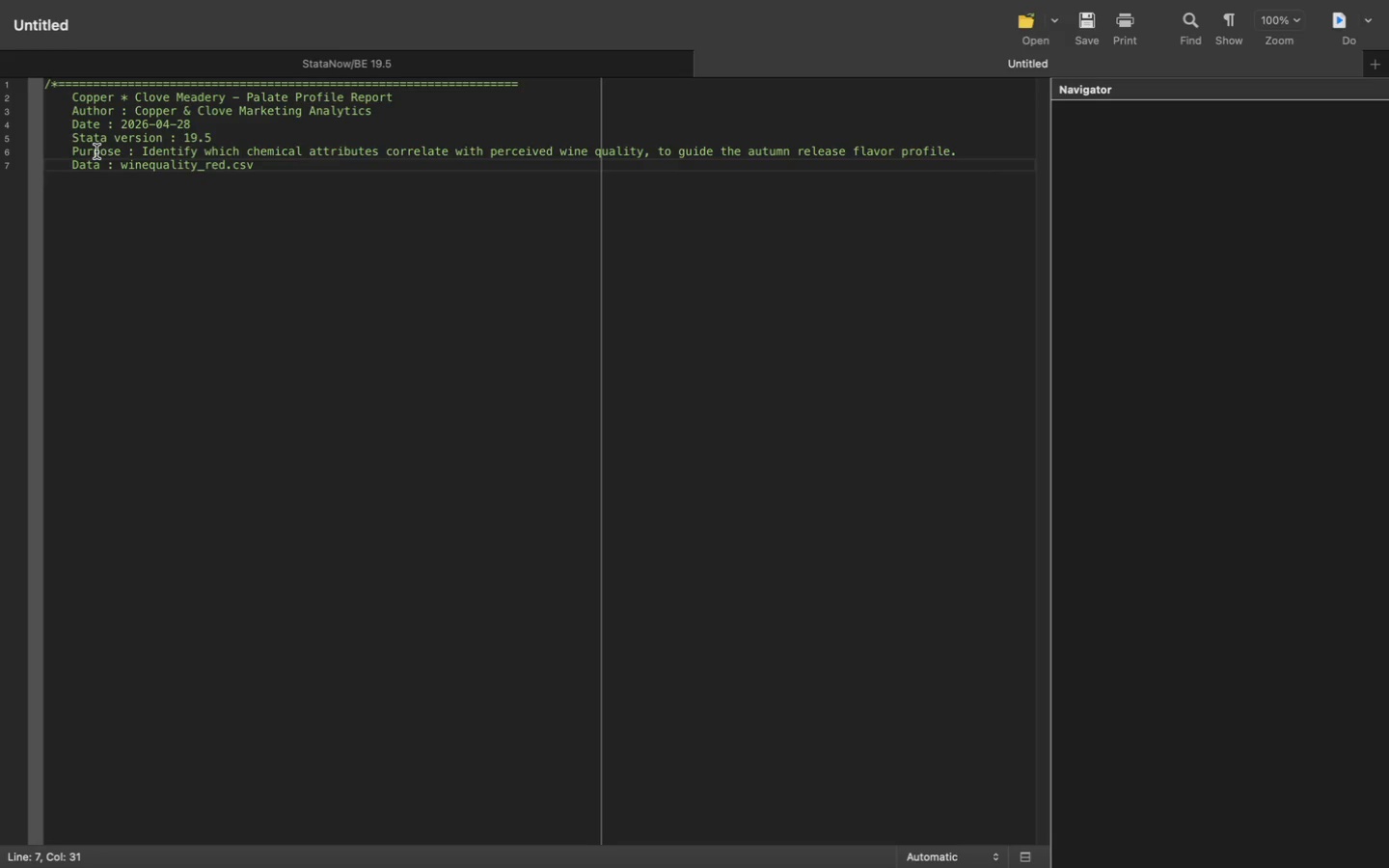 
hold_key(key=ShiftRight, duration=1.25)
 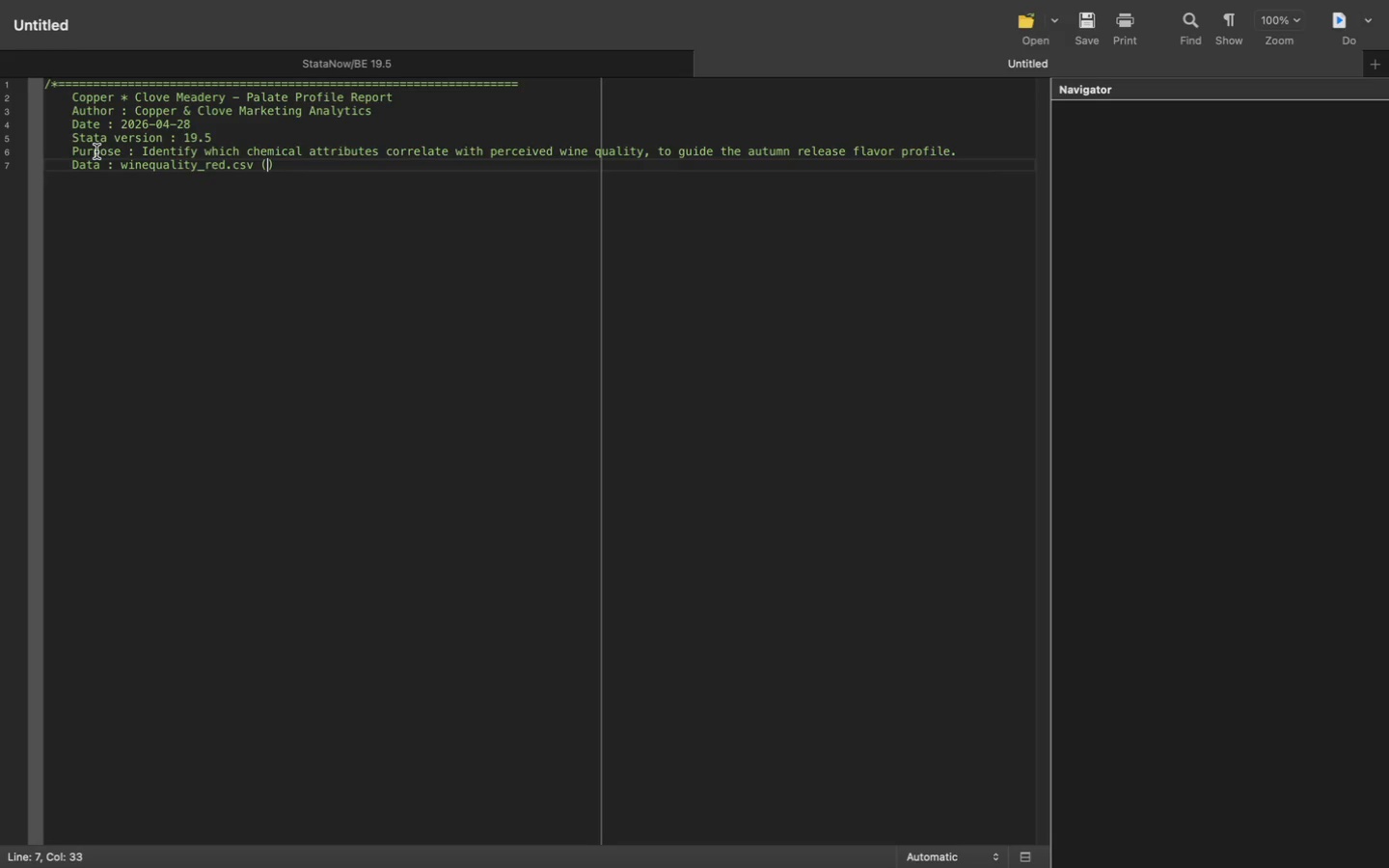 
hold_key(key=ShiftRight, duration=1.07)
 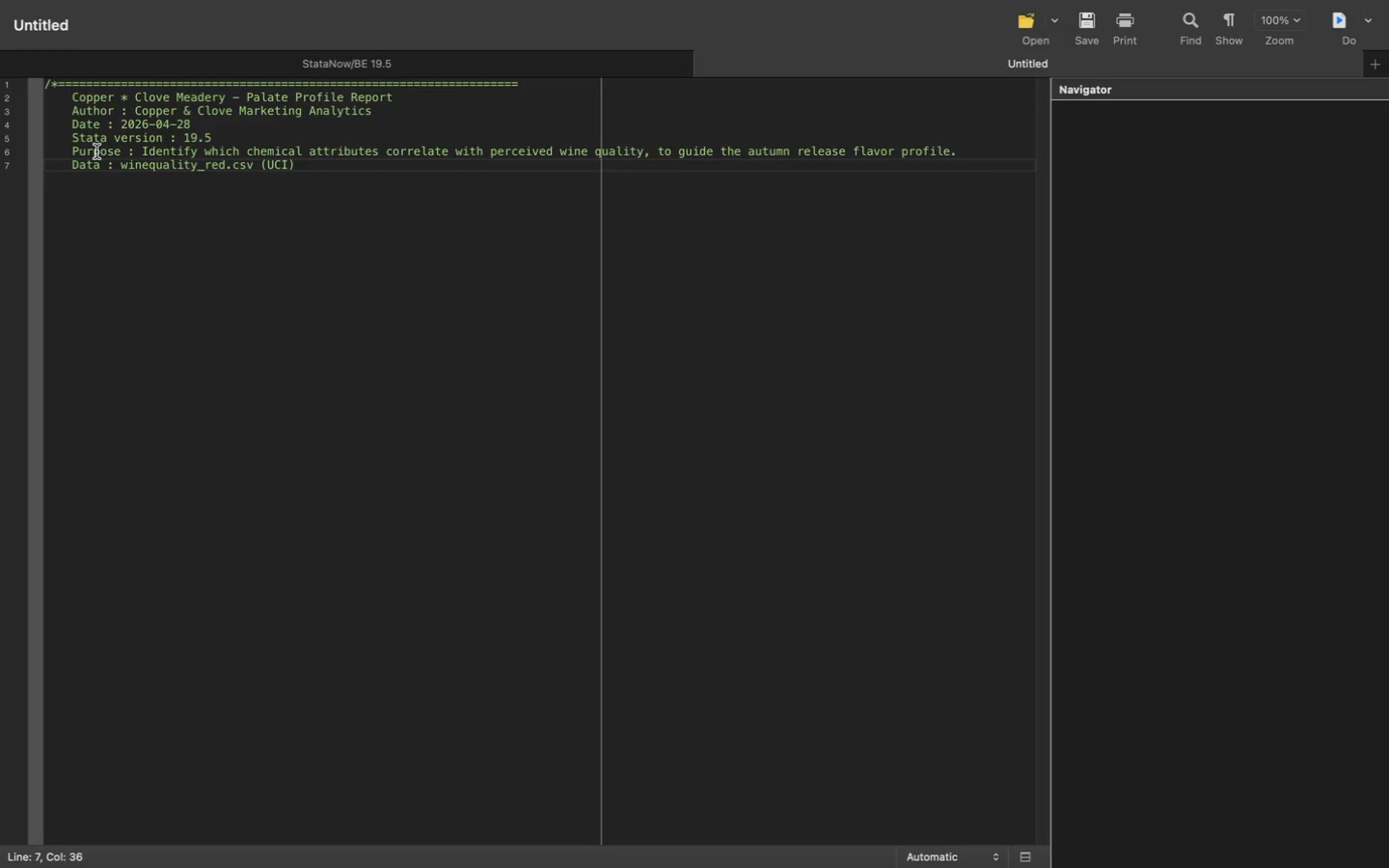 
key(ArrowRight)
 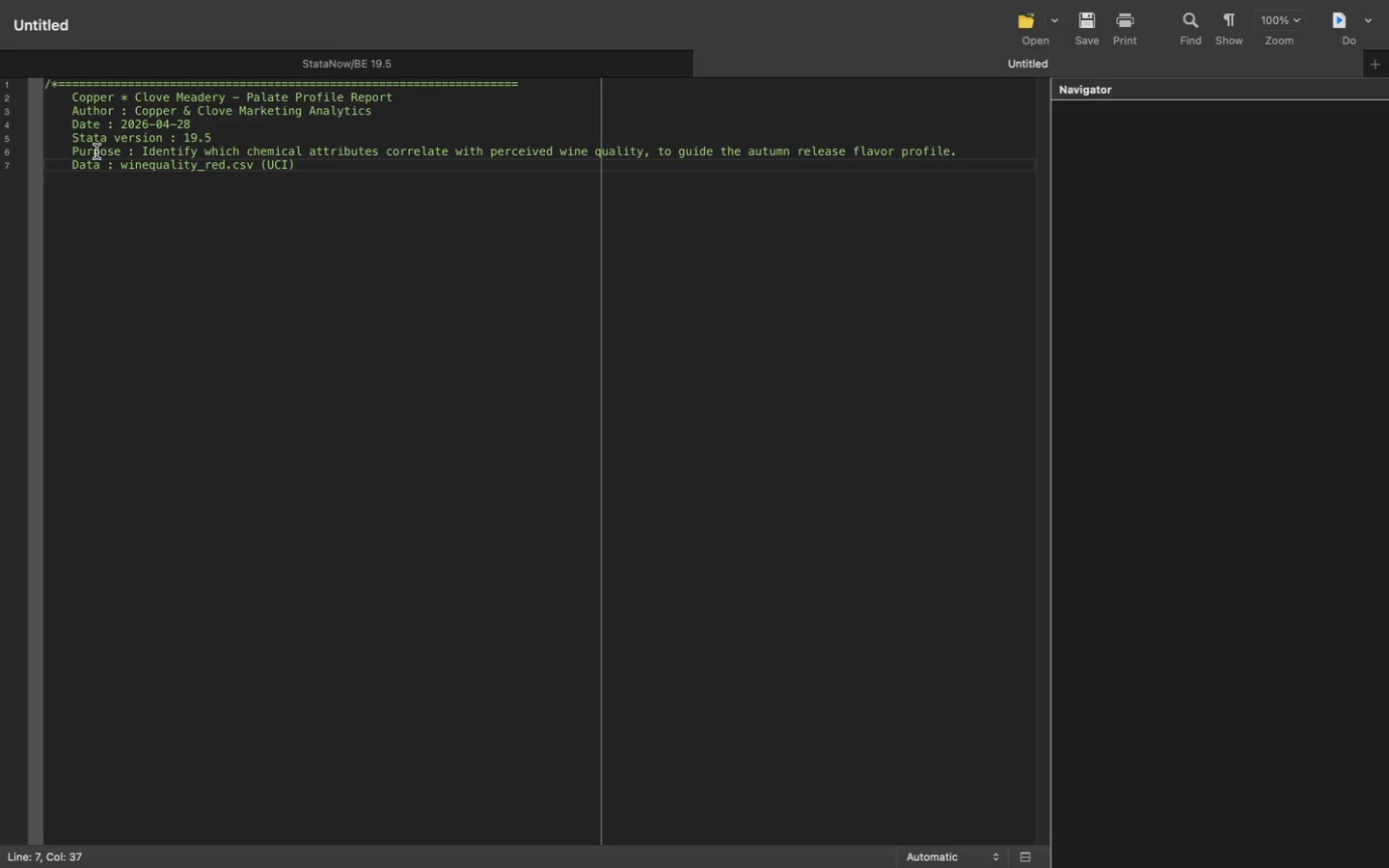 
type( wine Quality)
 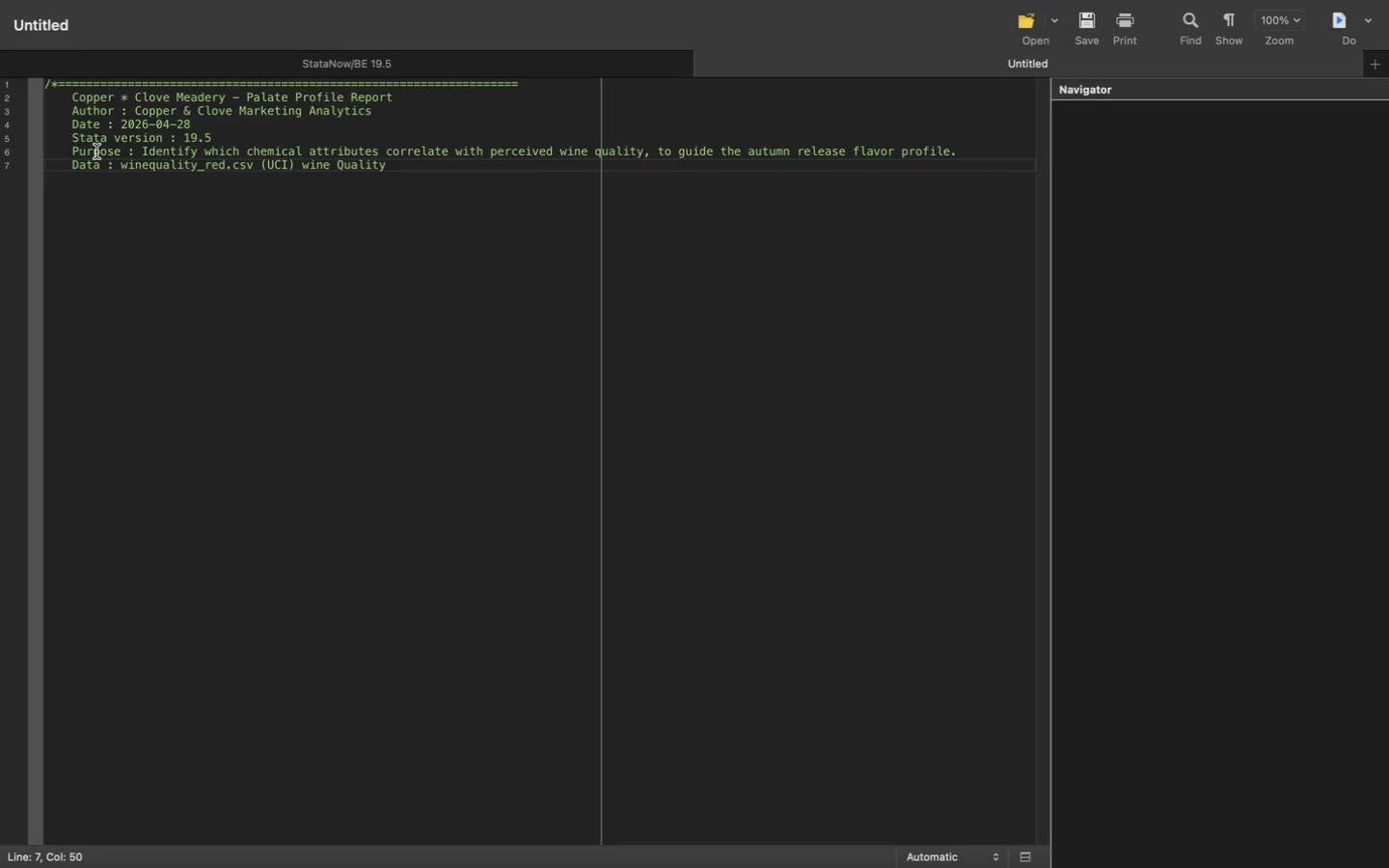 
 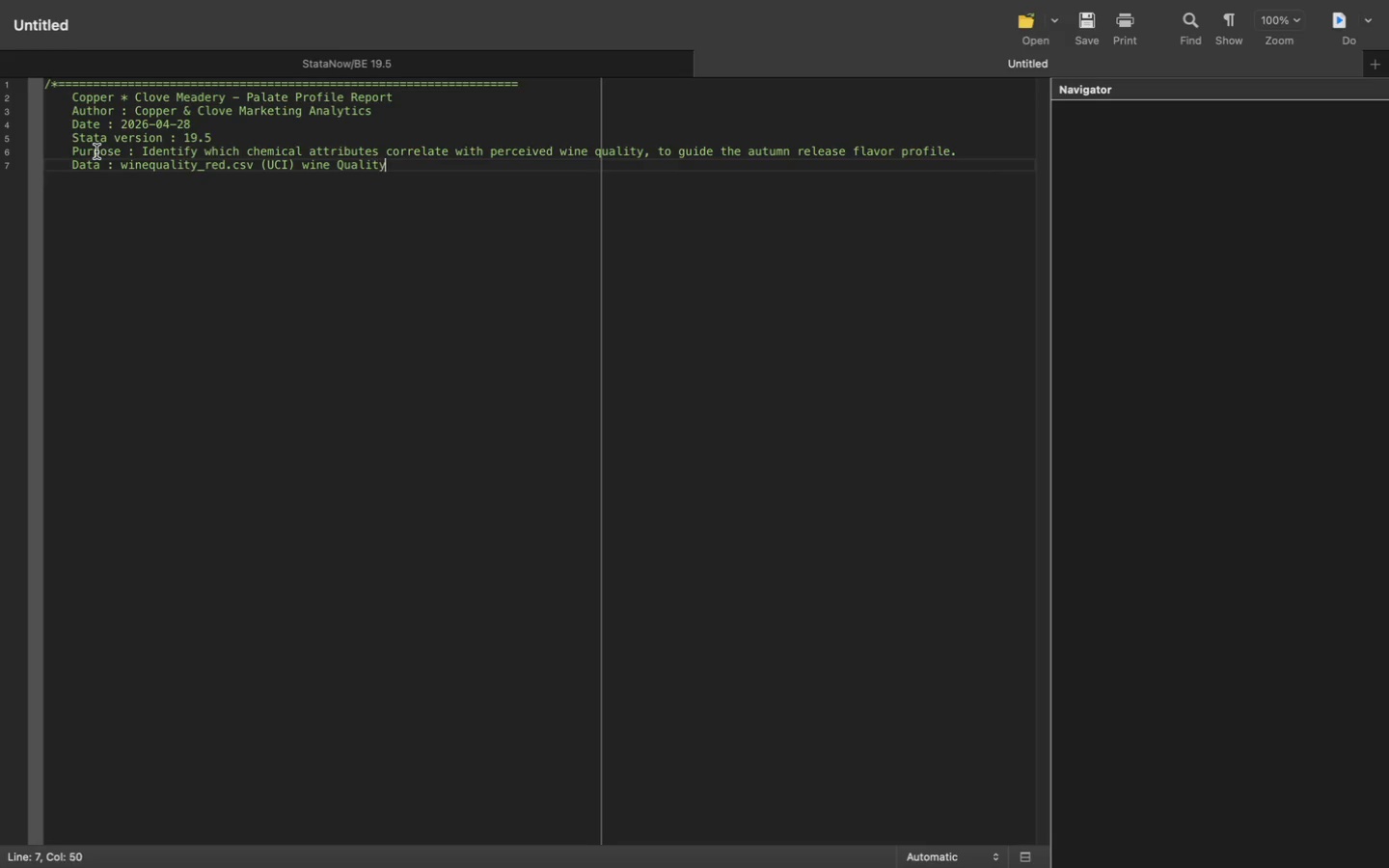 
hold_key(key=ArrowLeft, duration=1.12)
 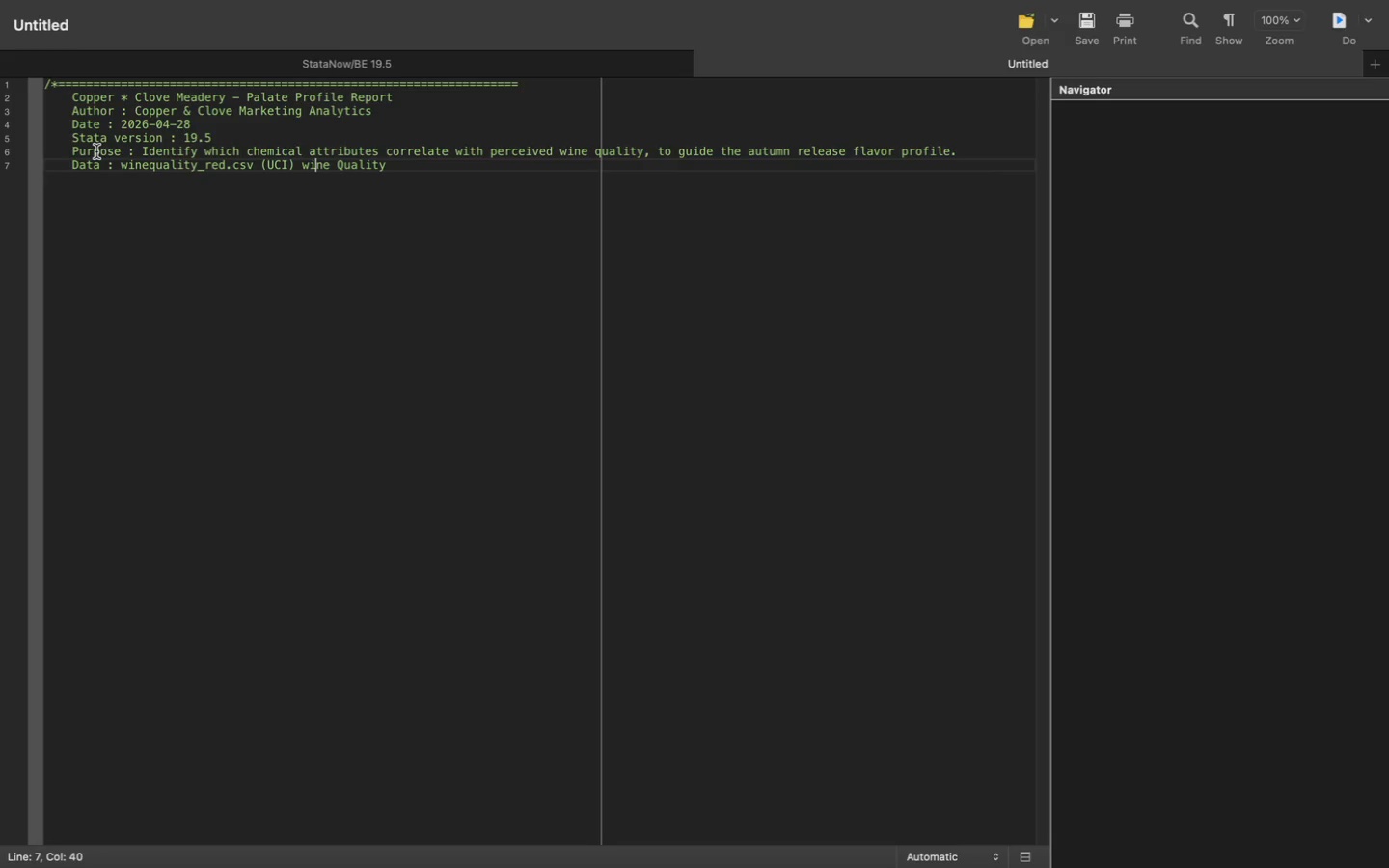 
key(ArrowLeft)
 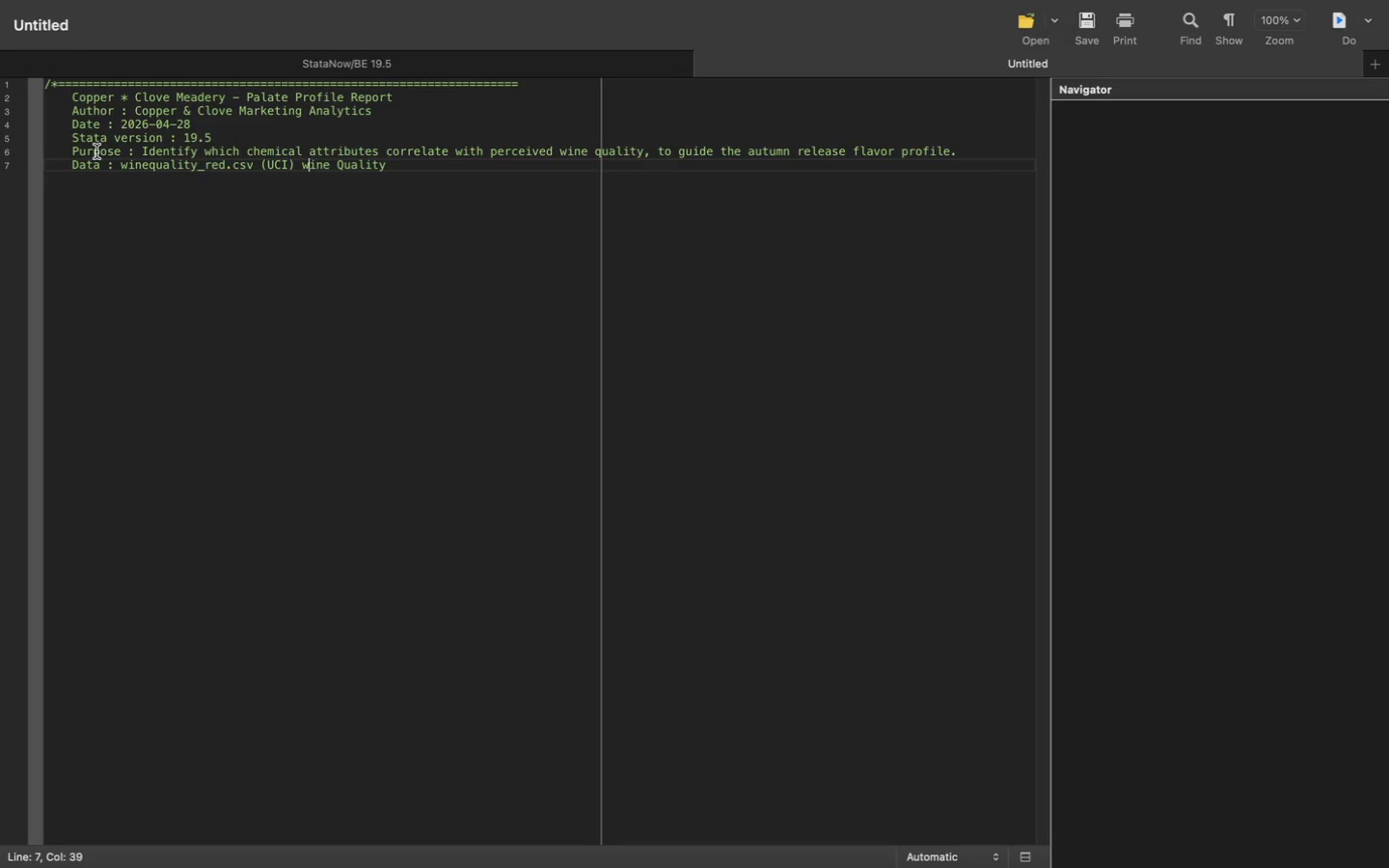 
key(ArrowLeft)
 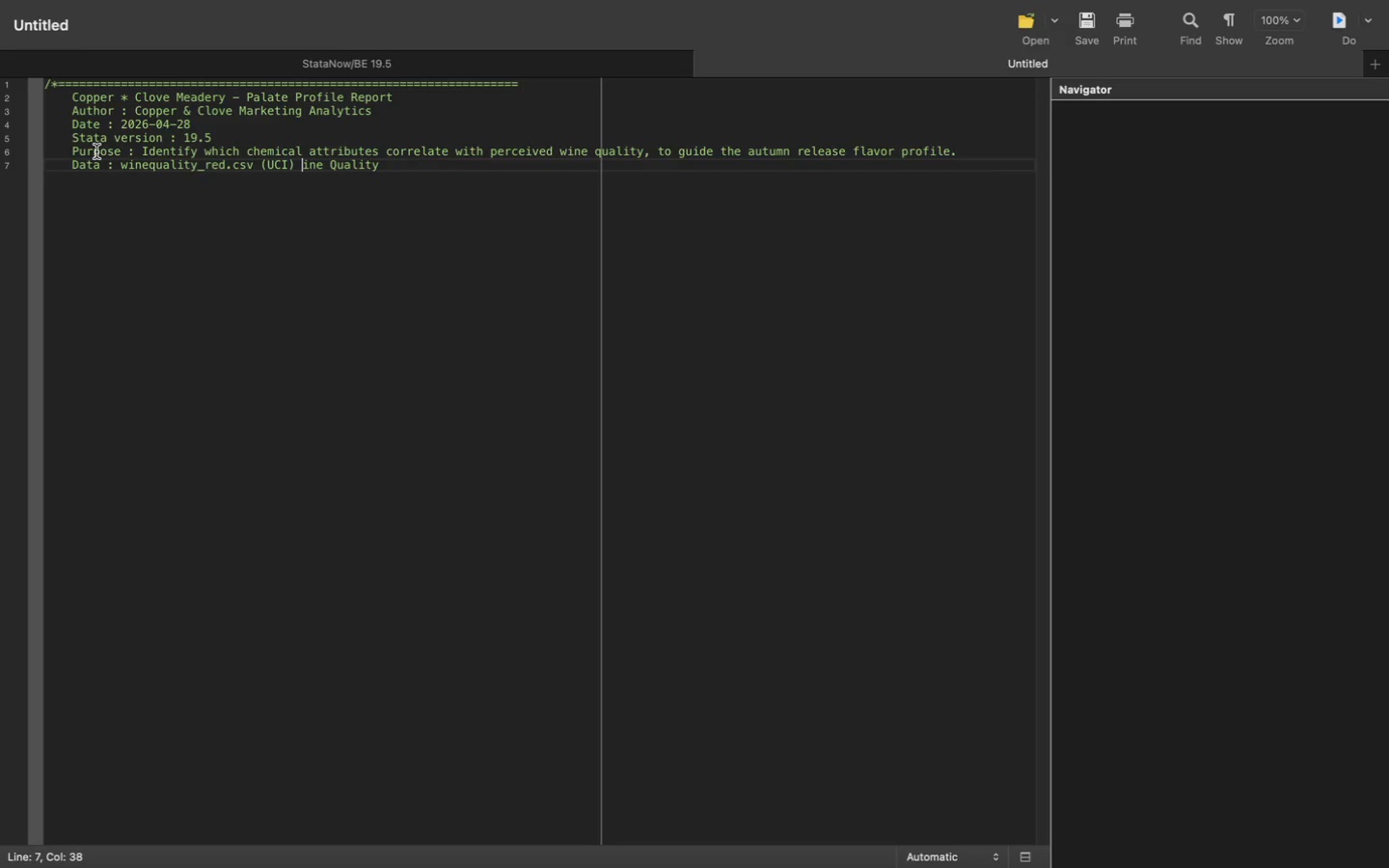 
key(Backspace)
 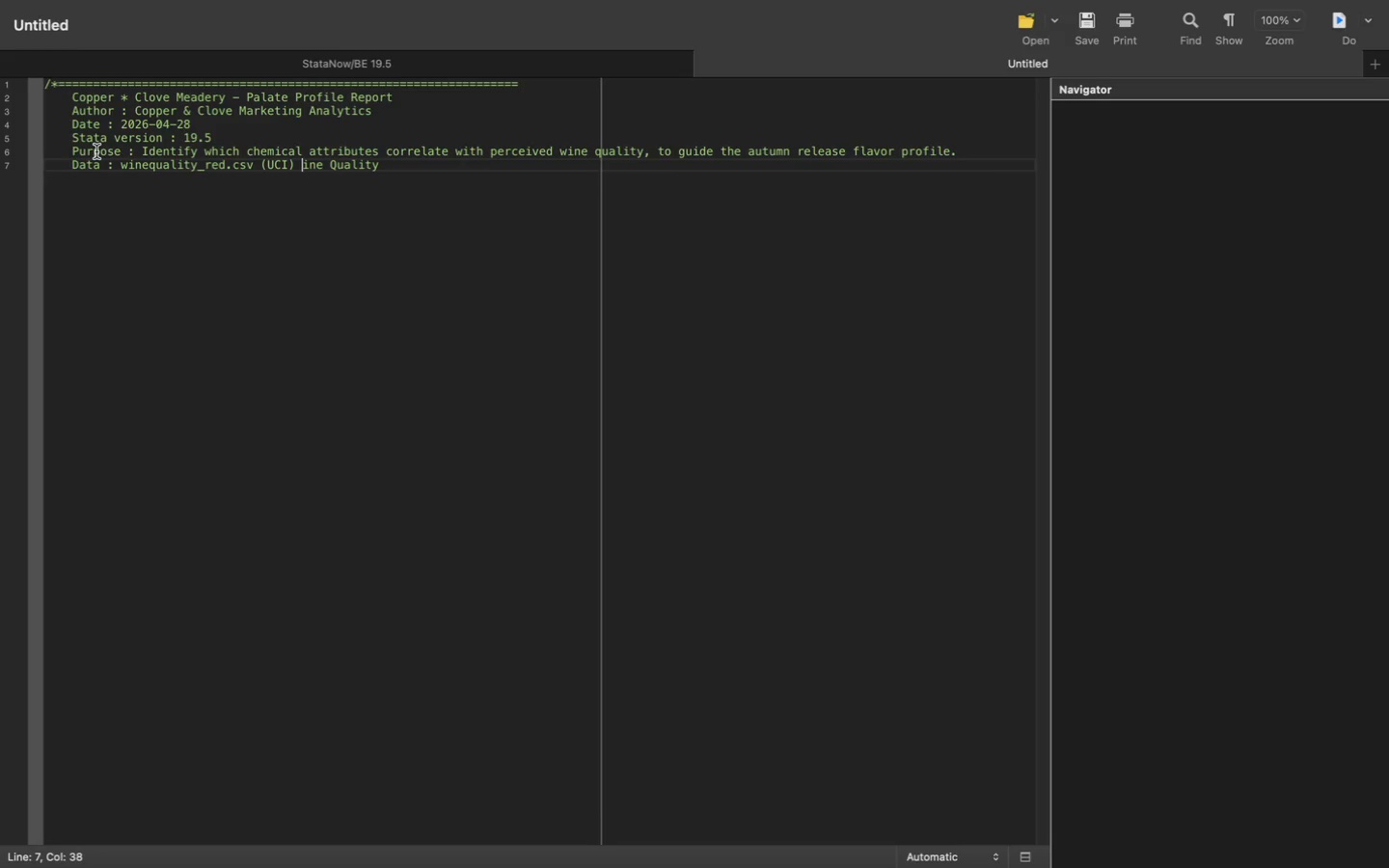 
key(Shift+ShiftRight)
 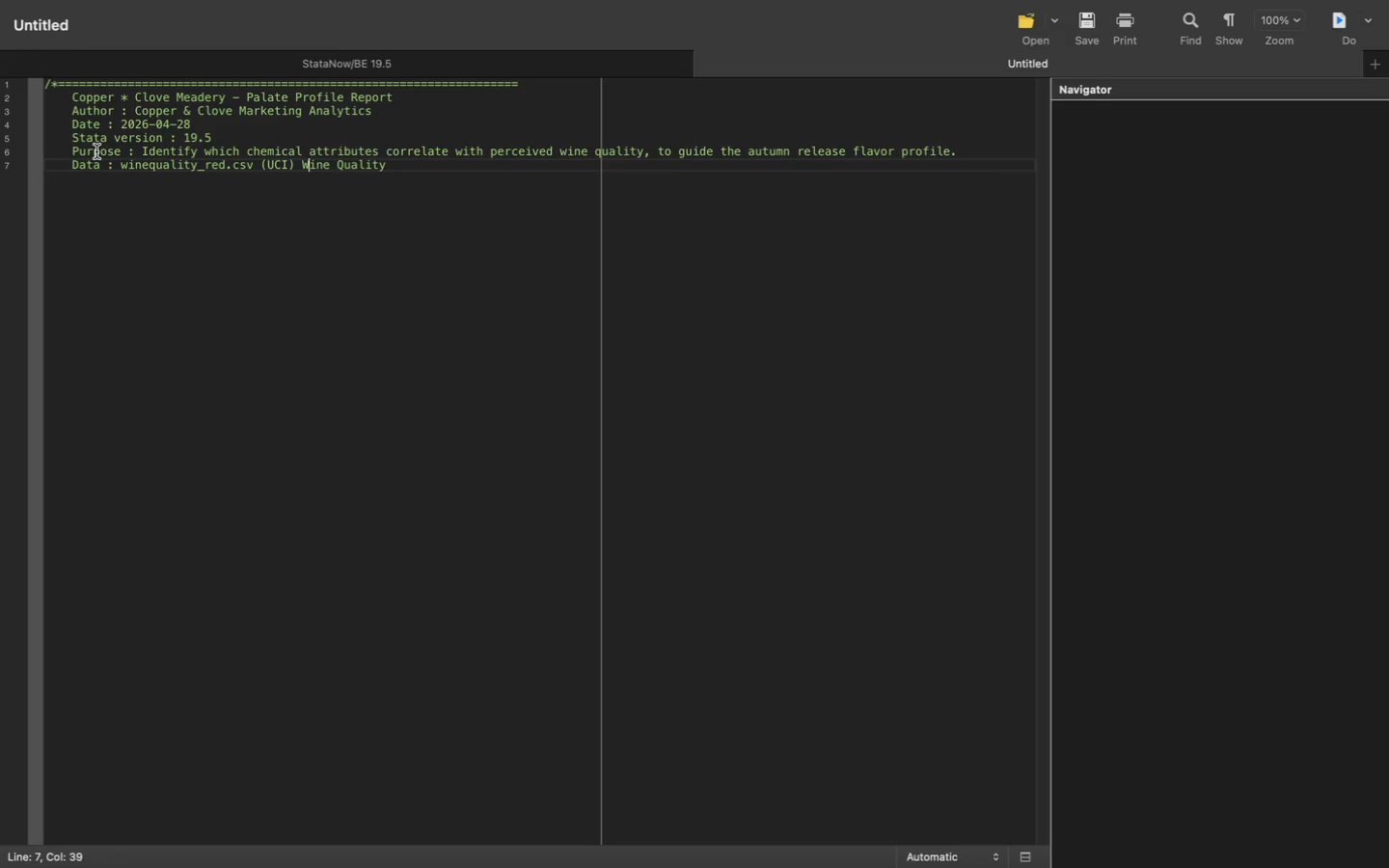 
key(Shift+W)
 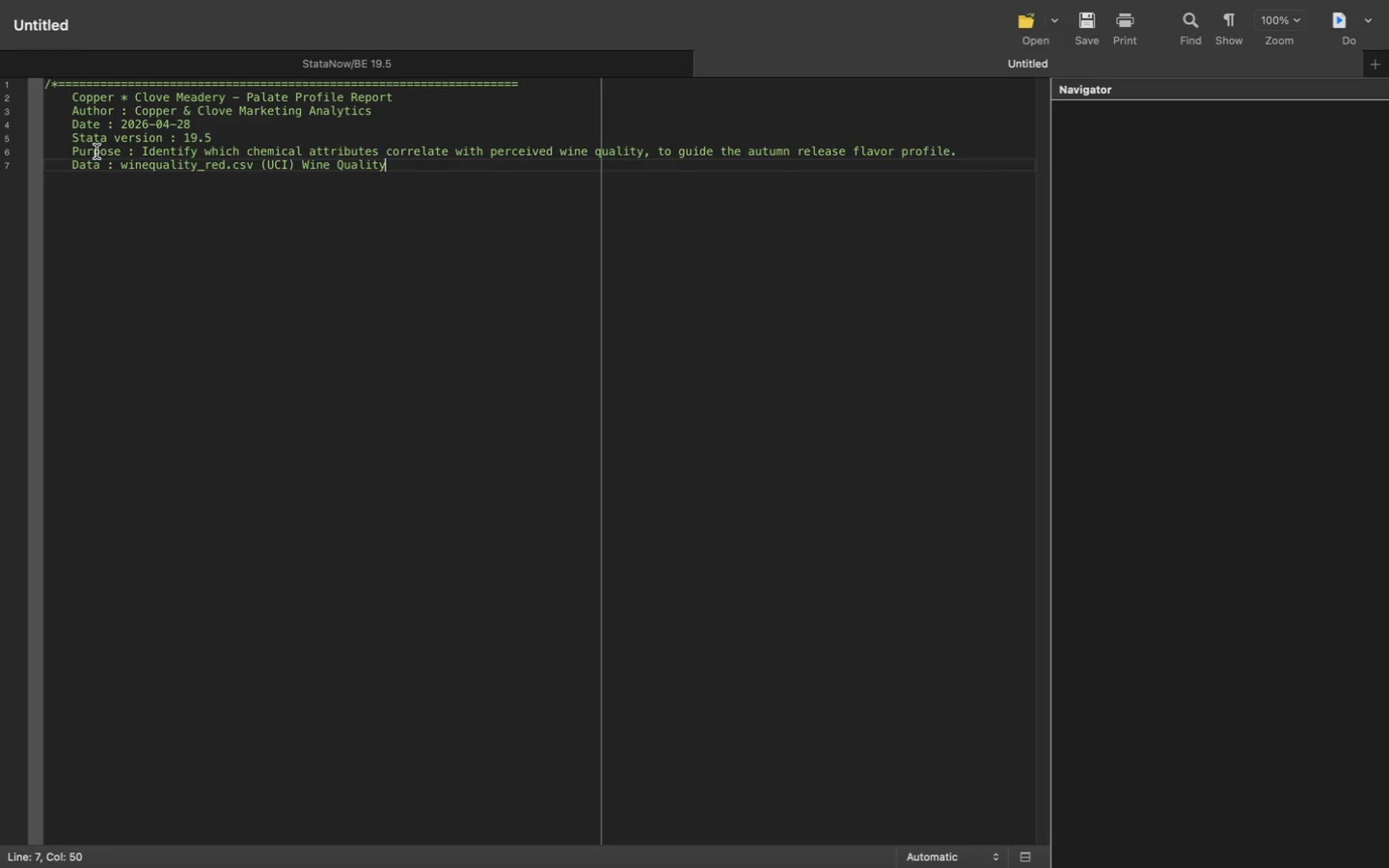 
key(ArrowDown)
 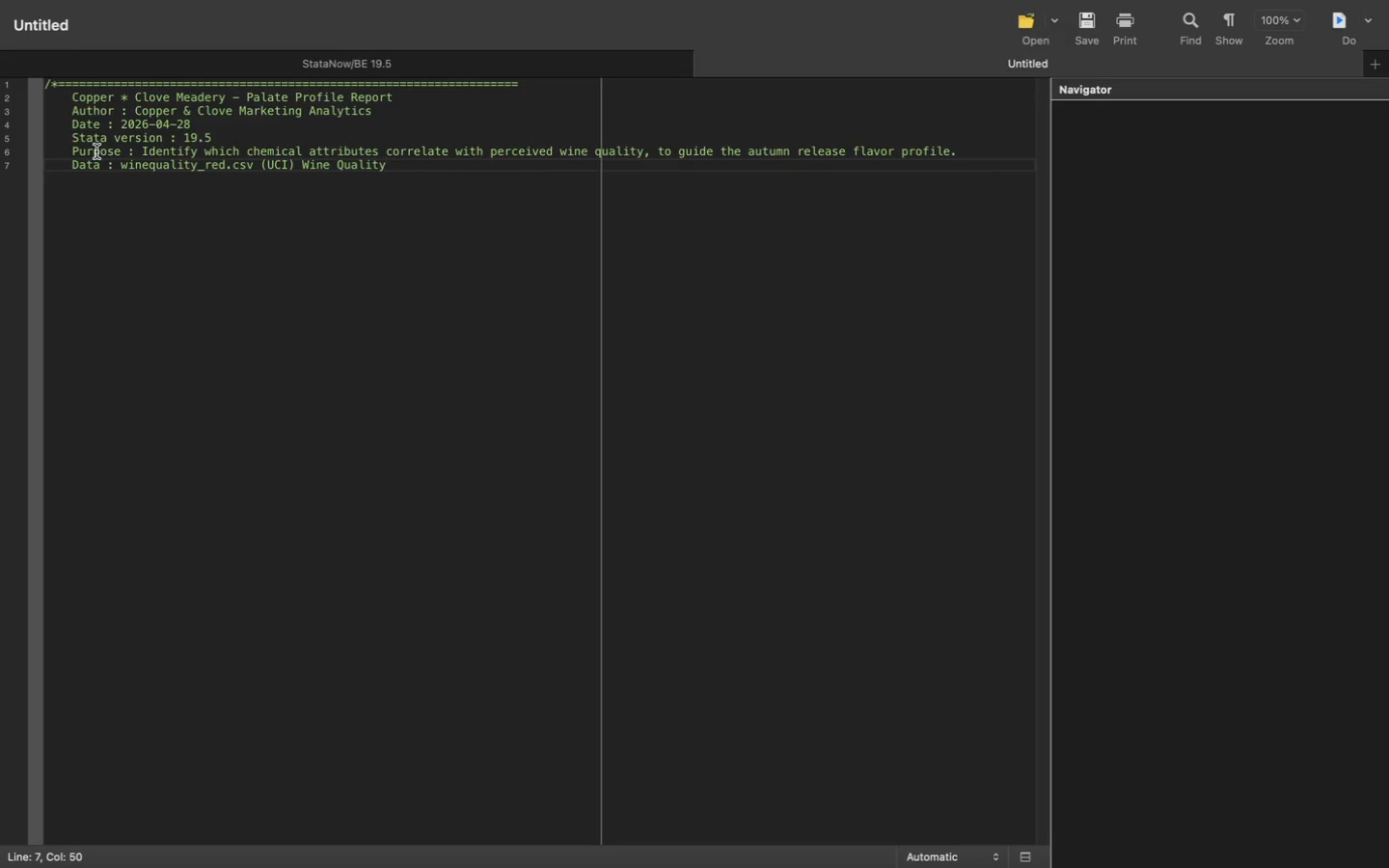 
type(, red, 1,599 samples))
 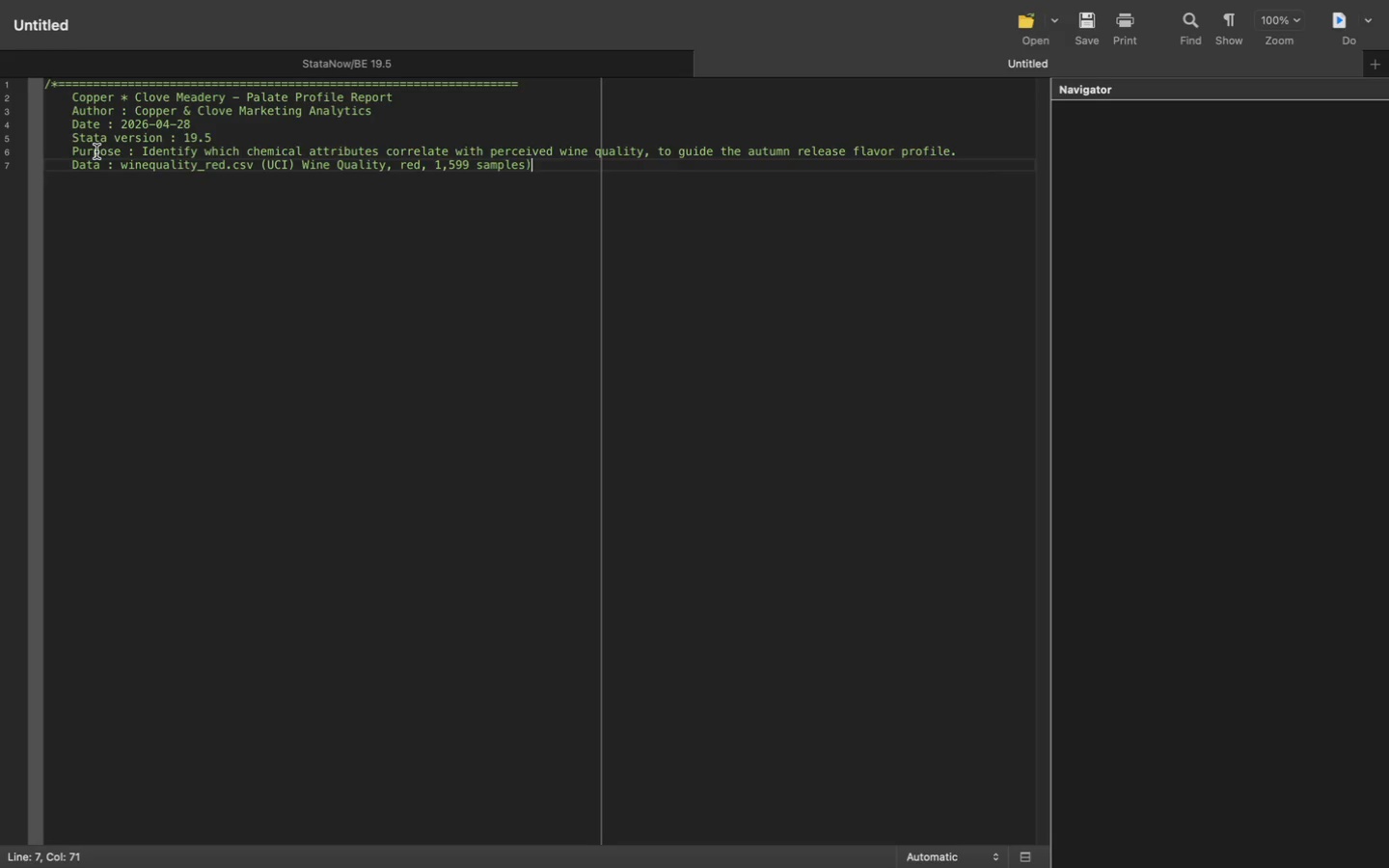 
key(Enter)
 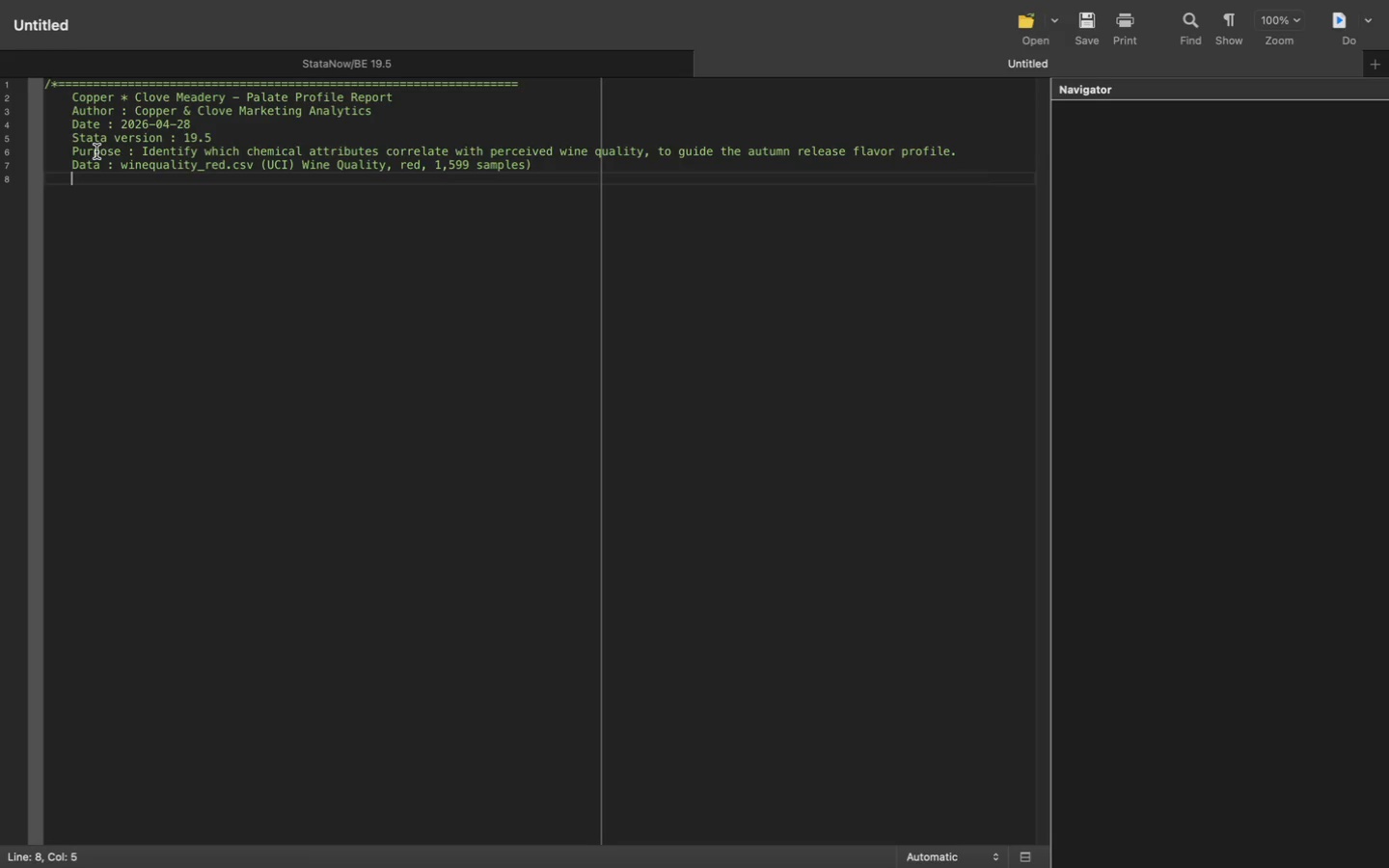 
type(Brand palette : Copper #B87333 | Clove #6B)
 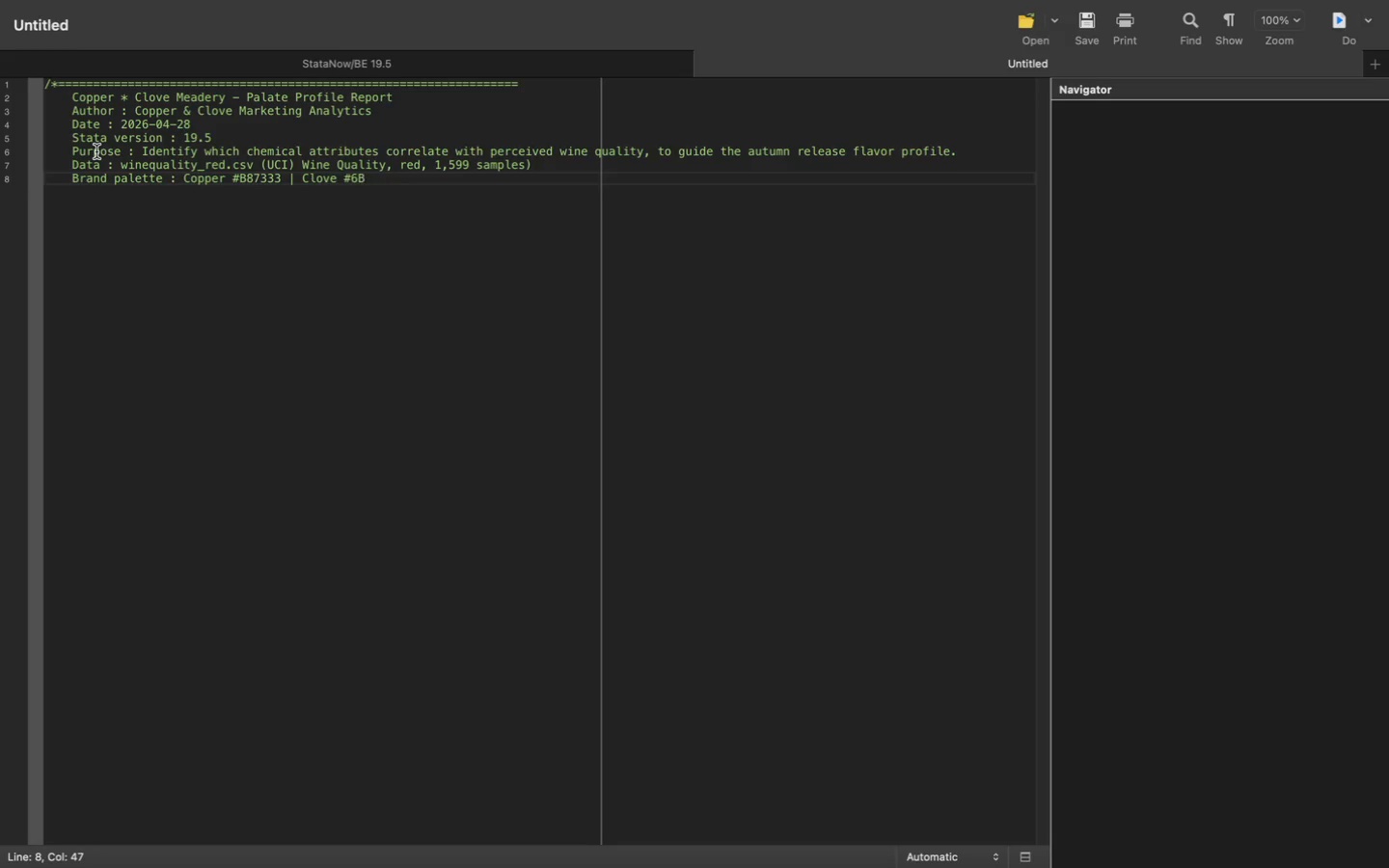 
type(3)
key(Backspace)
type(4423 |Honey #D4A)
 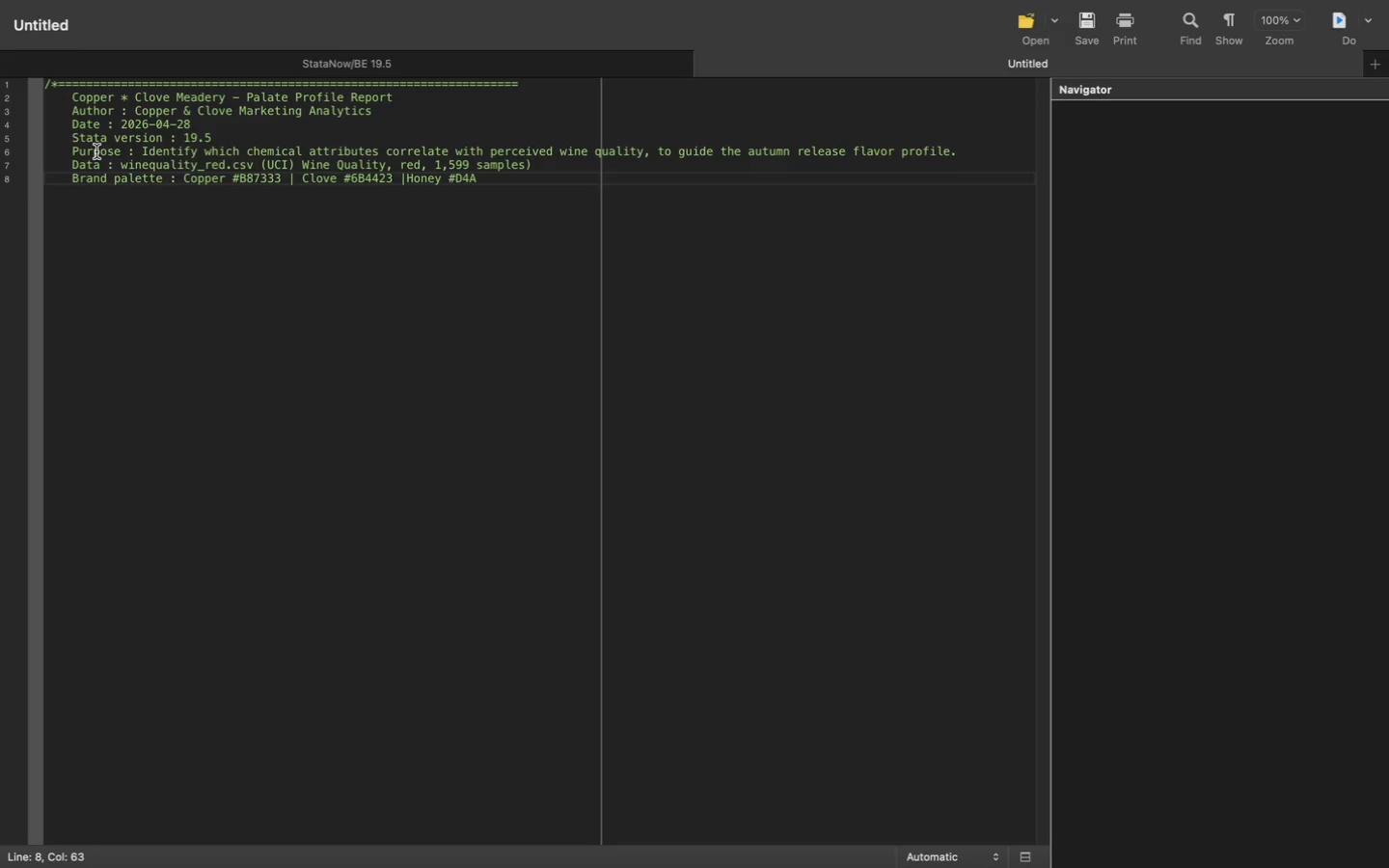 
type(B59 | Charcoal #3D2B1F)
 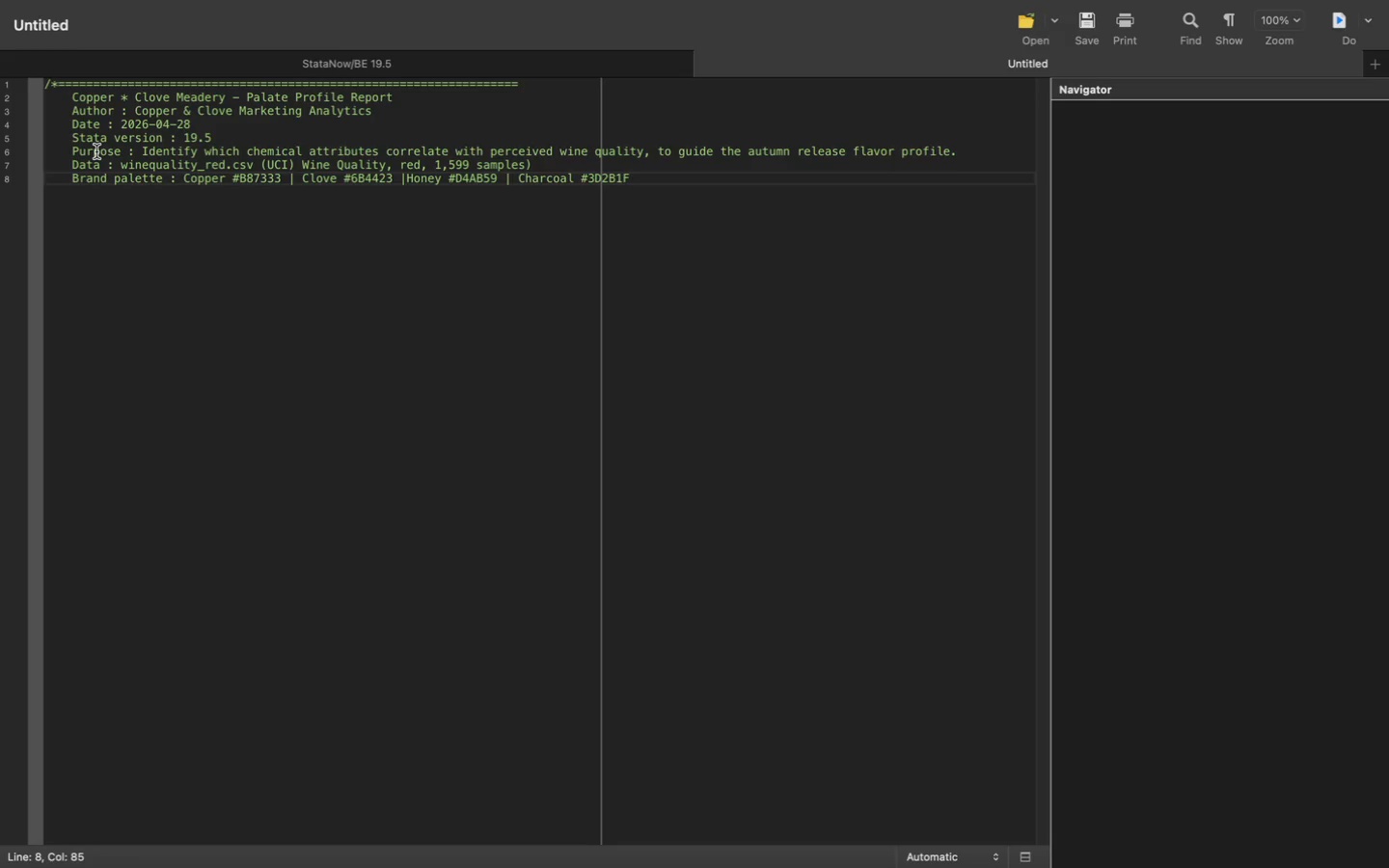 
key(Enter)
 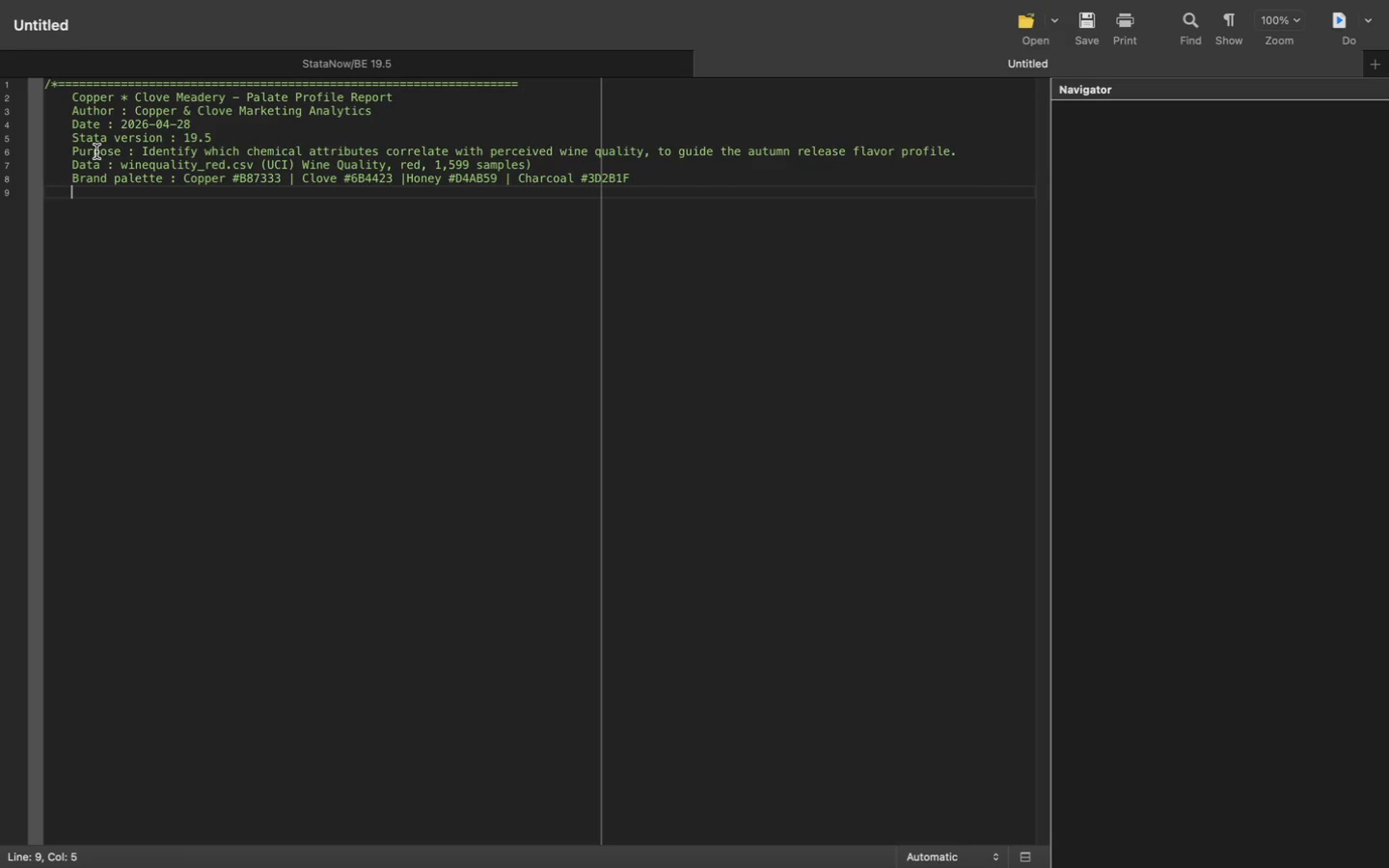 
key(Backspace)
 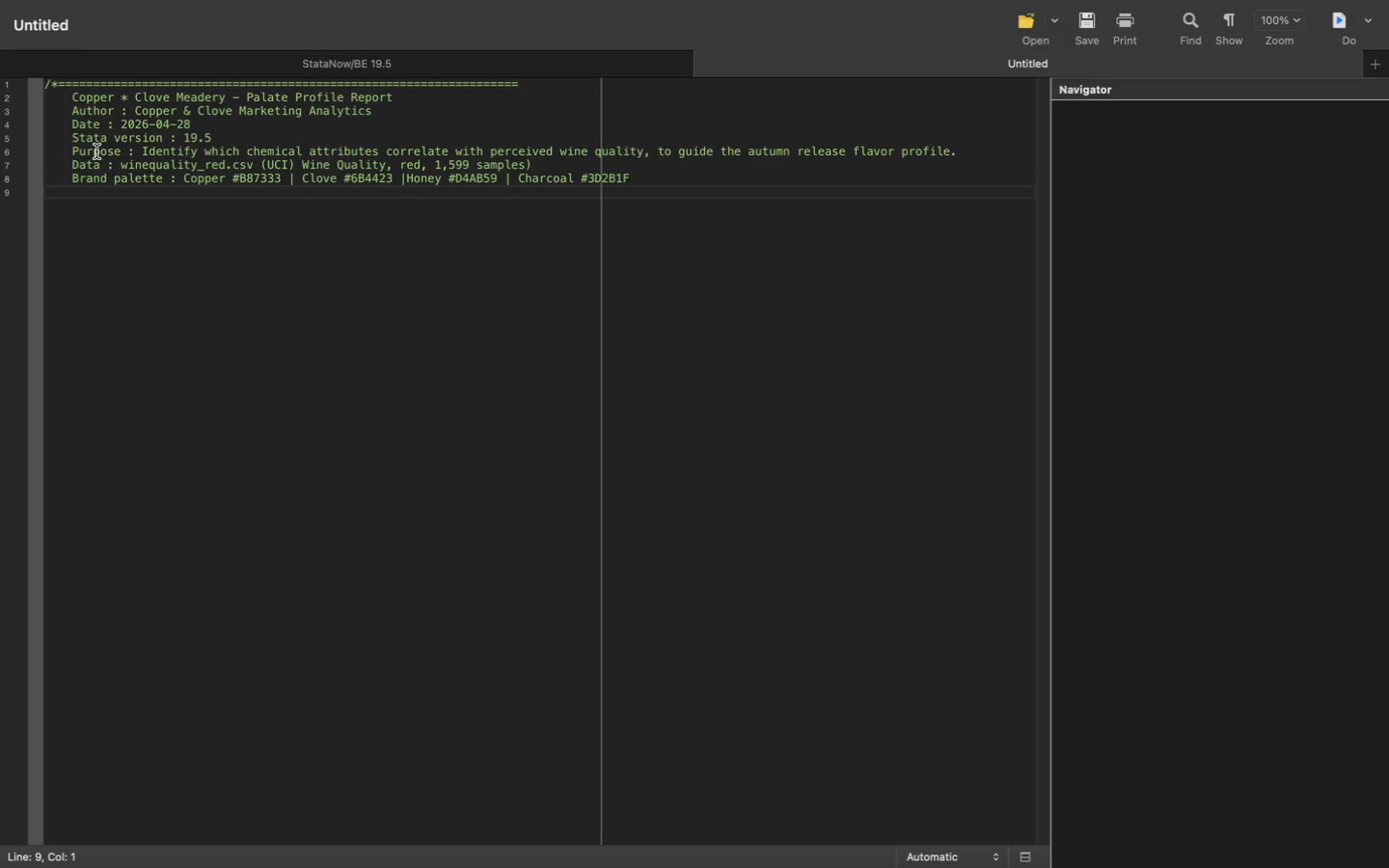 
hold_key(key=Equal, duration=1.51)
 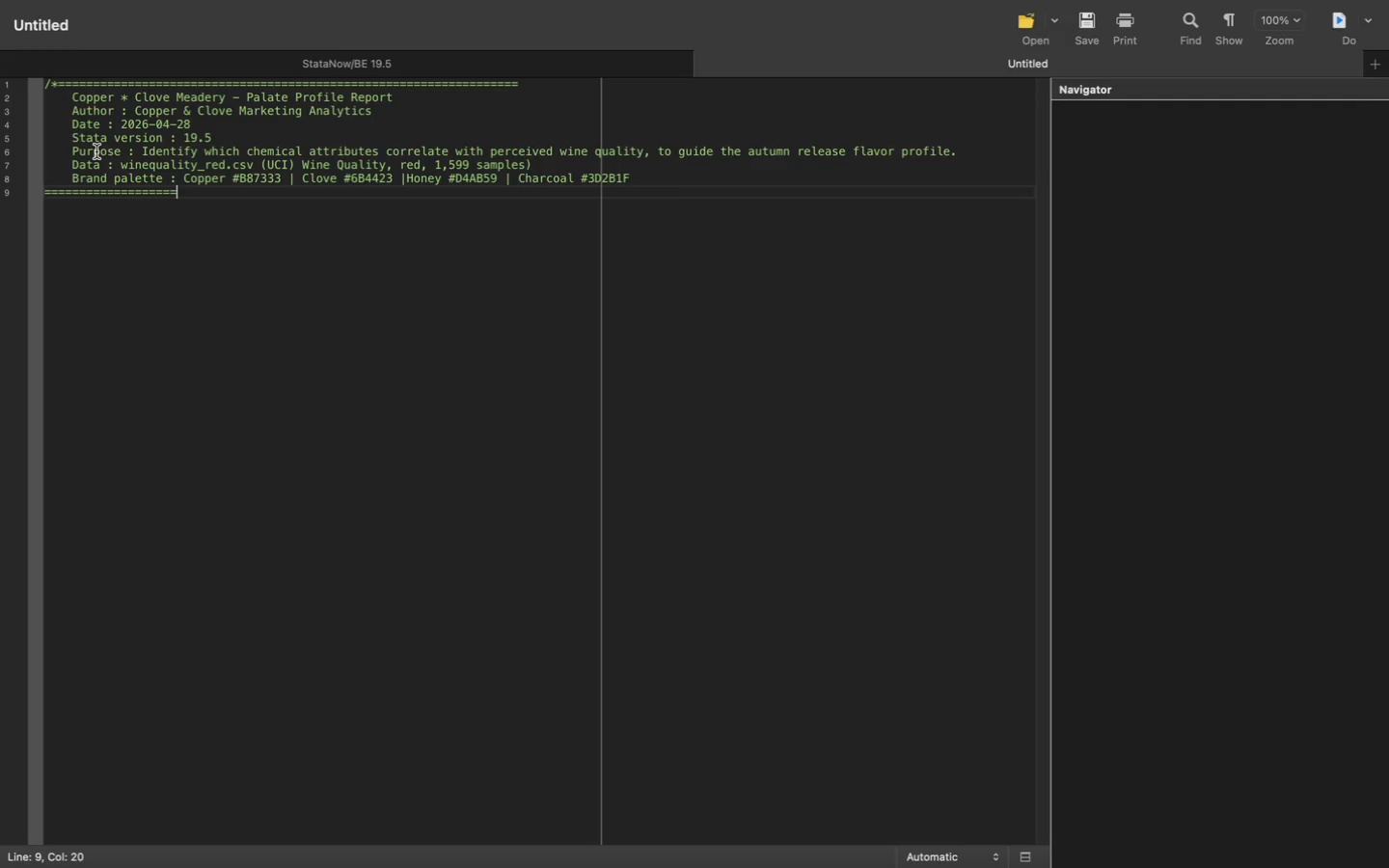 
hold_key(key=Equal, duration=1.5)
 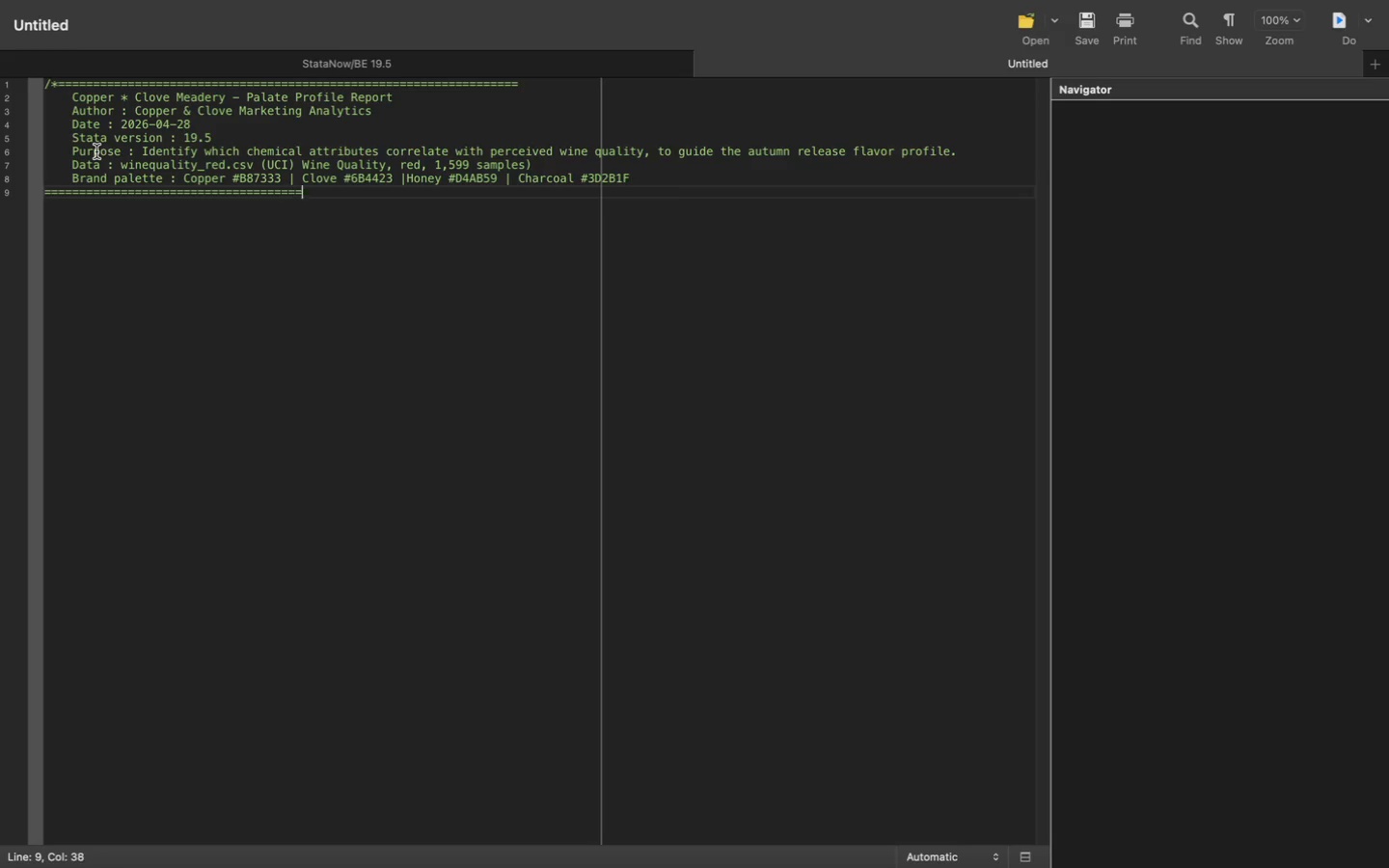 
hold_key(key=Equal, duration=1.5)
 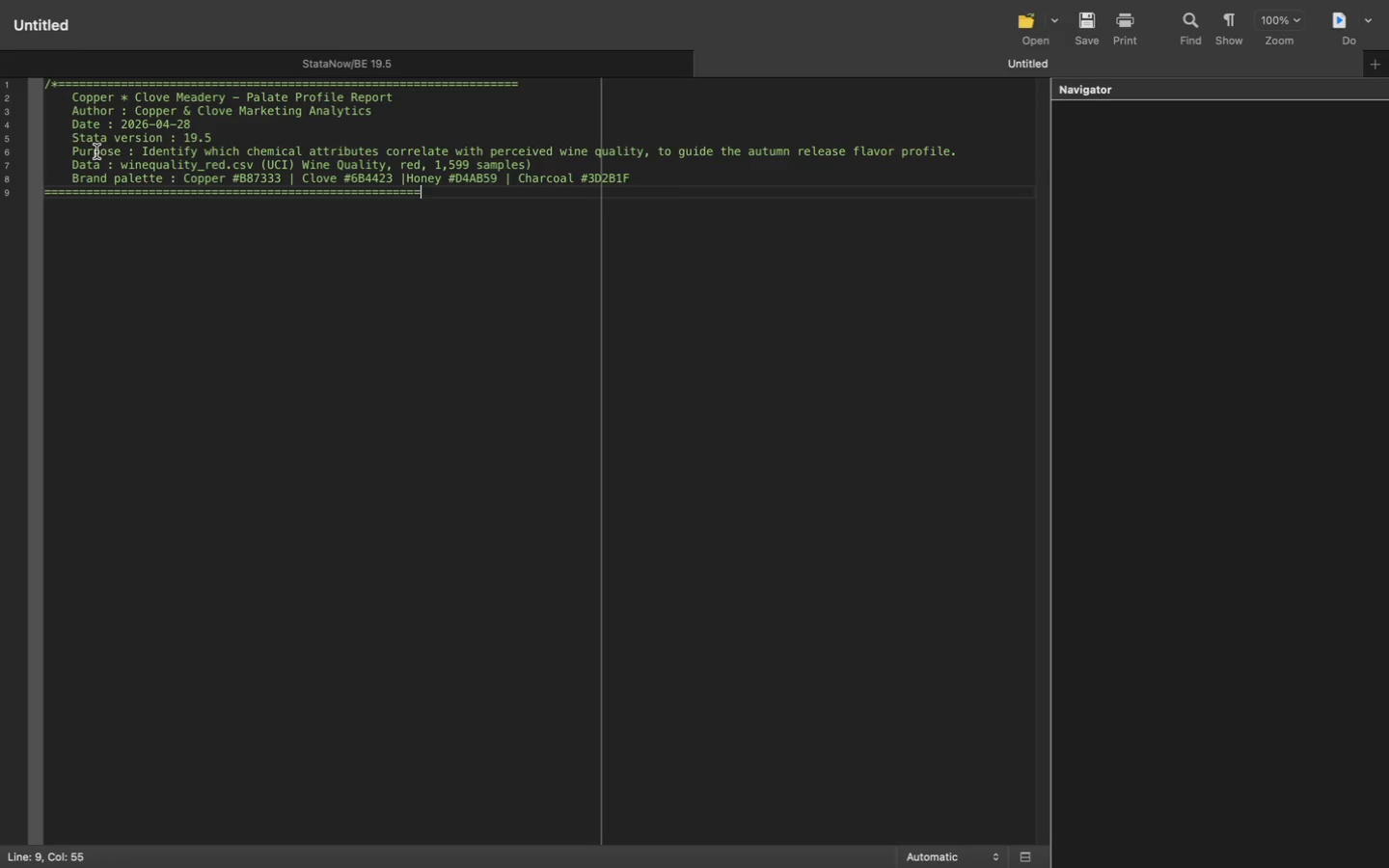 
hold_key(key=Equal, duration=1.38)
 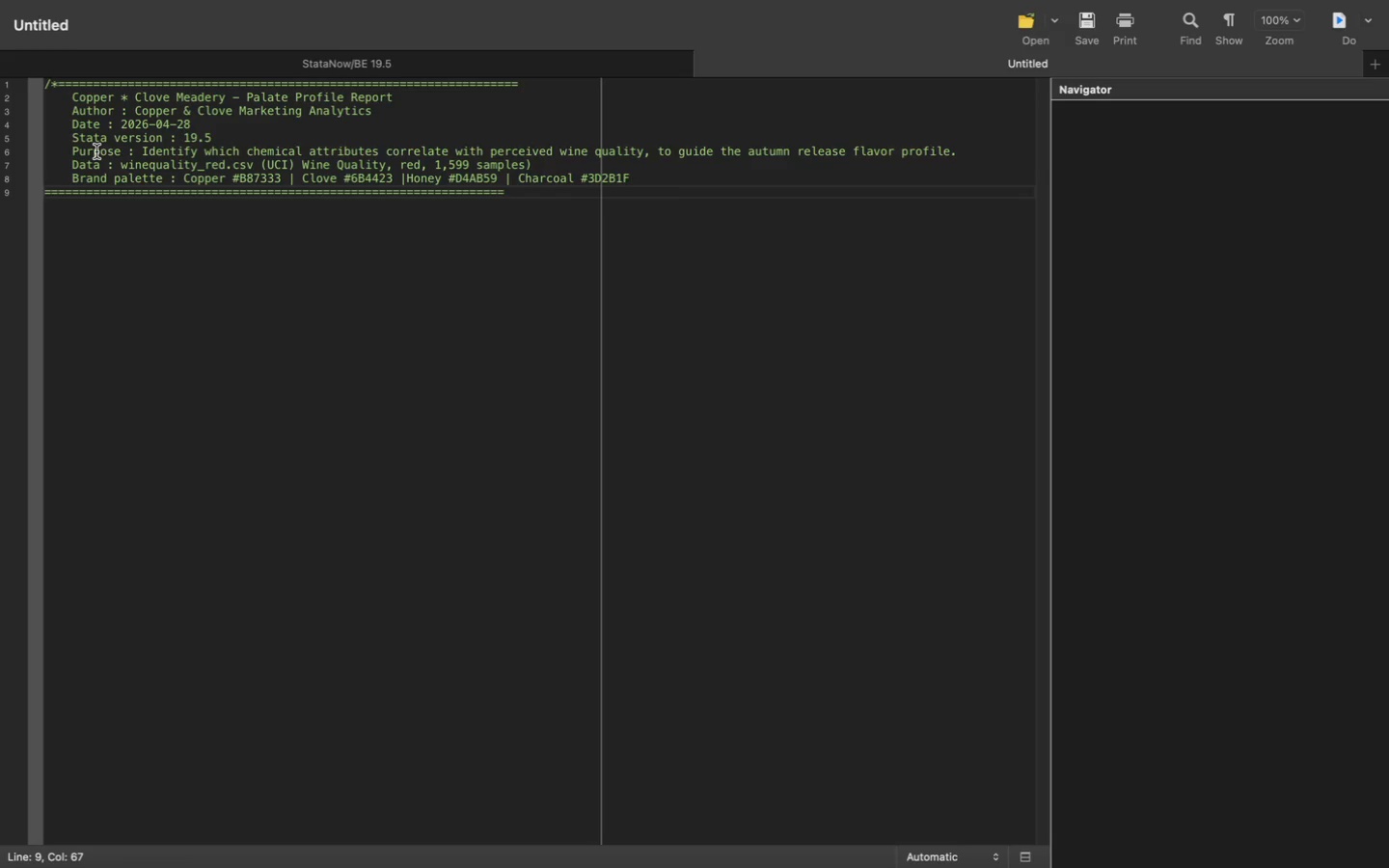 
key(Shift+8)
 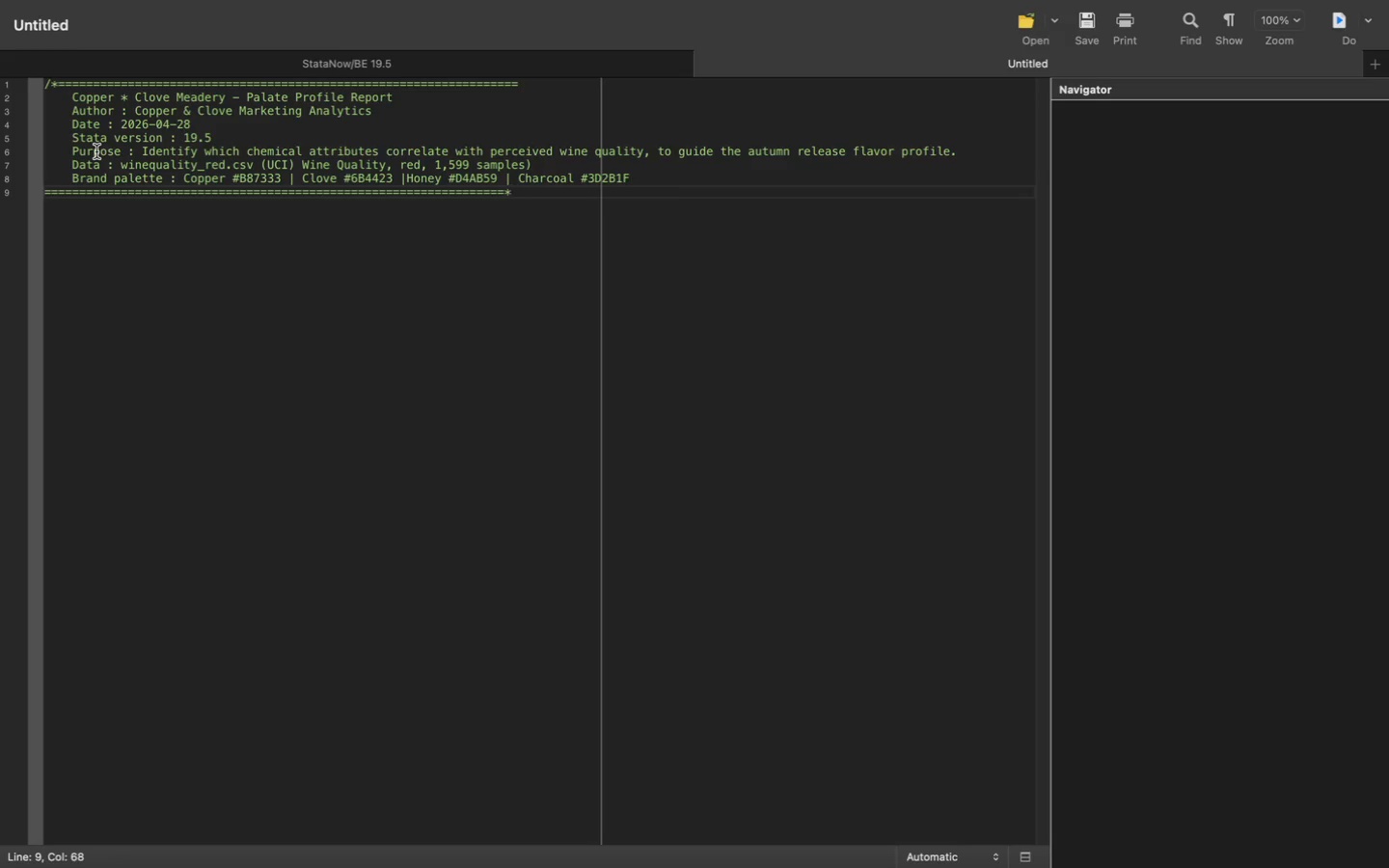 
key(Slash)
 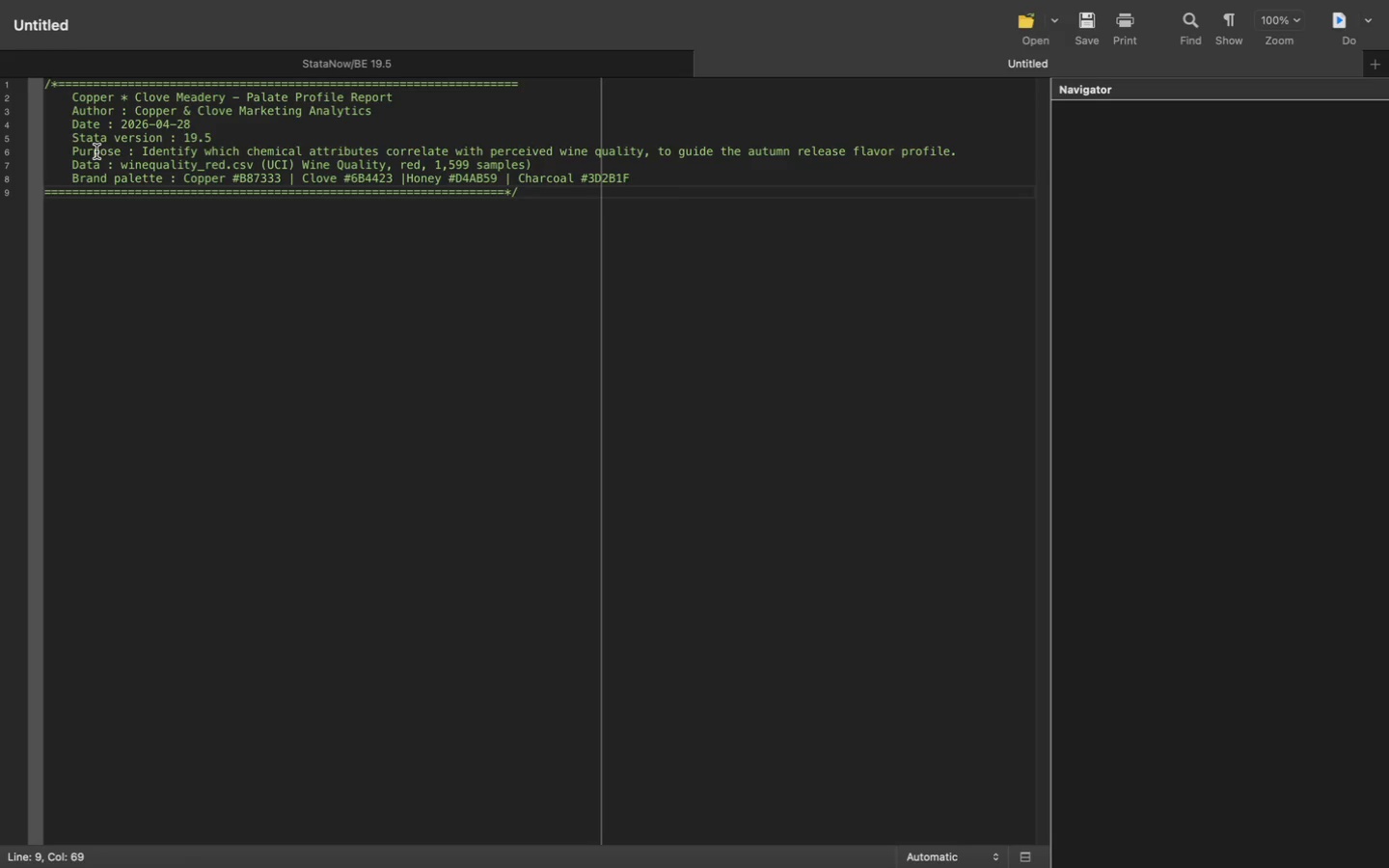 
key(Enter)
 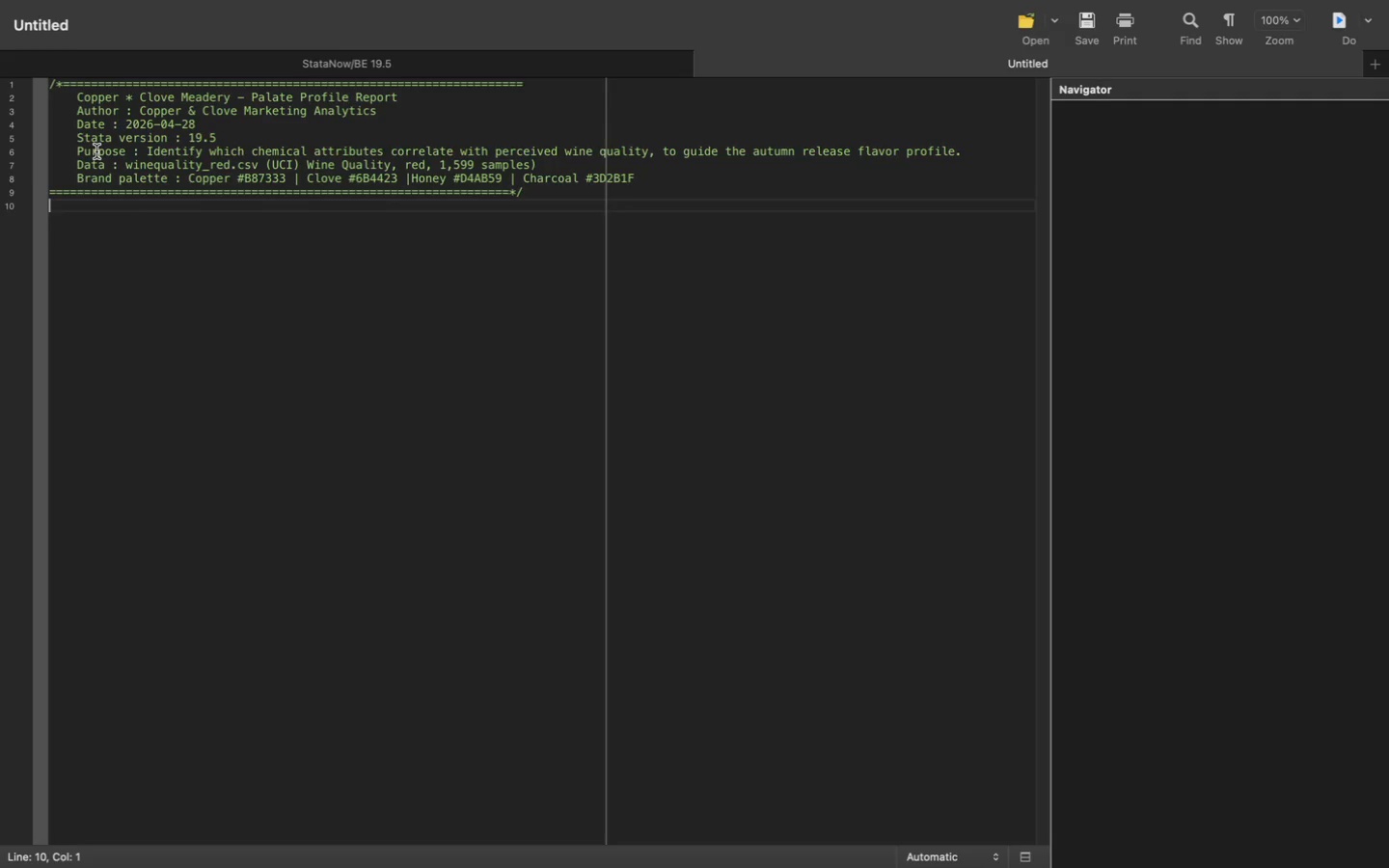 
key(Enter)
 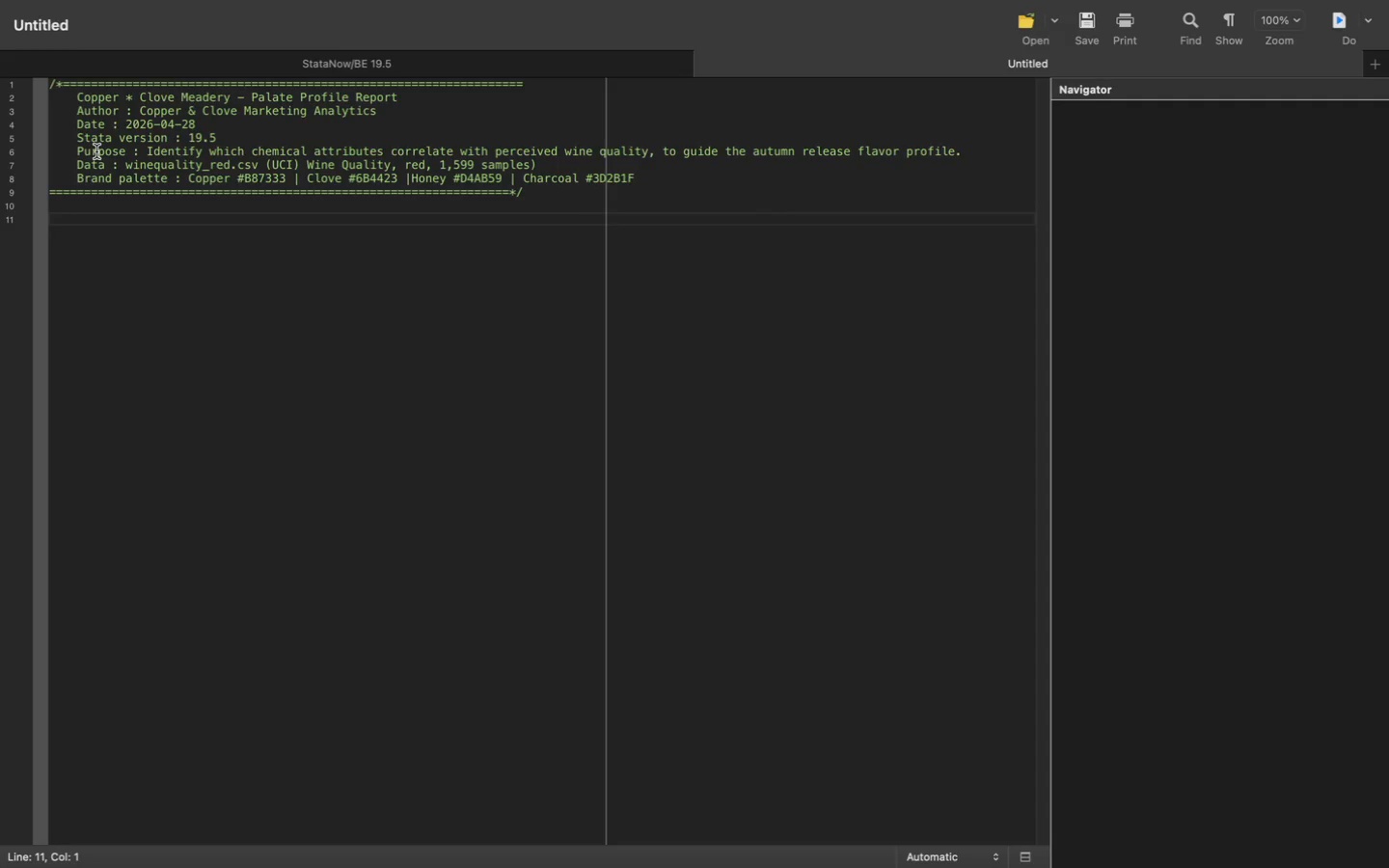 
type(version 19.5)
 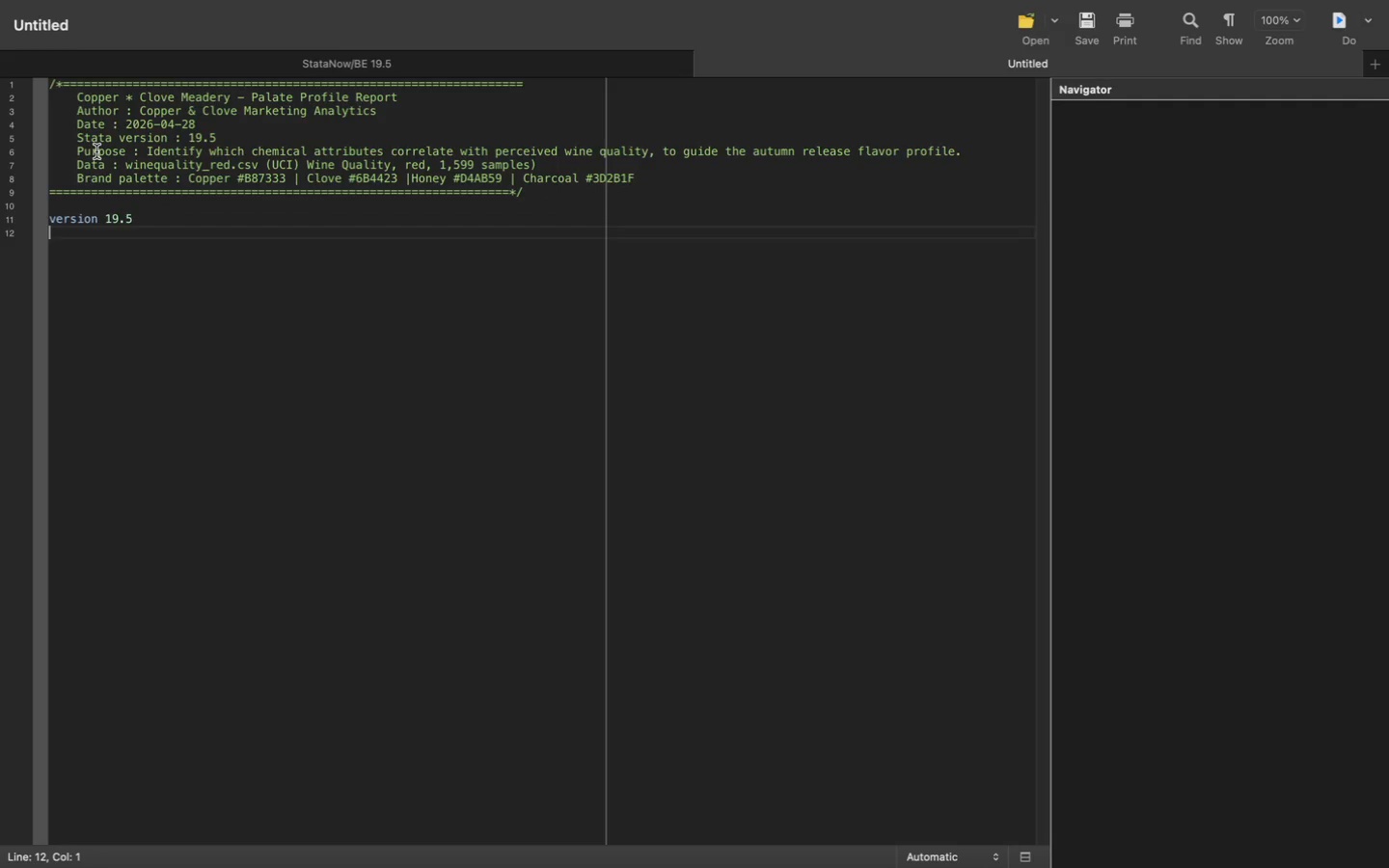 
key(Enter)
 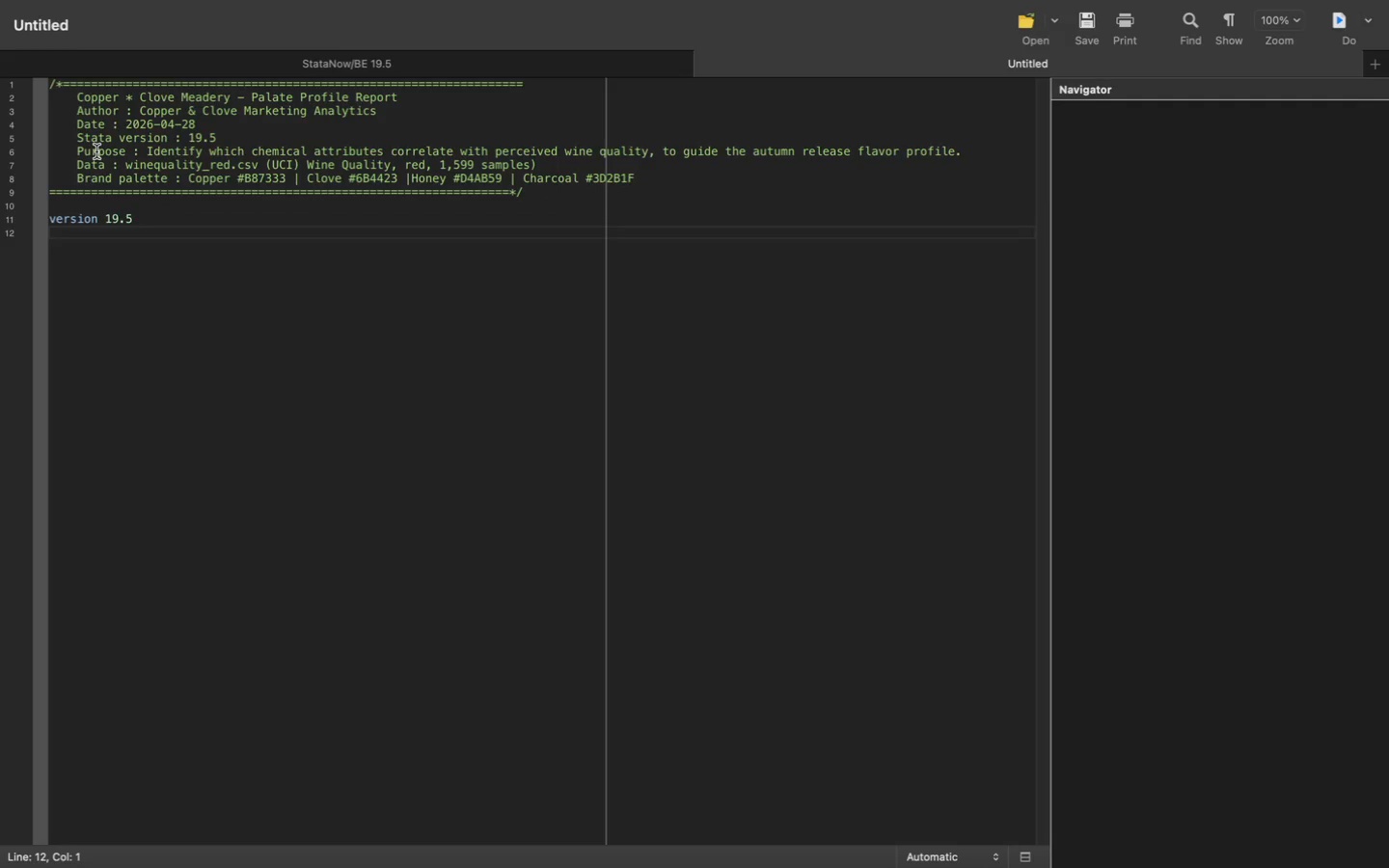 
key(Meta+CommandLeft)
 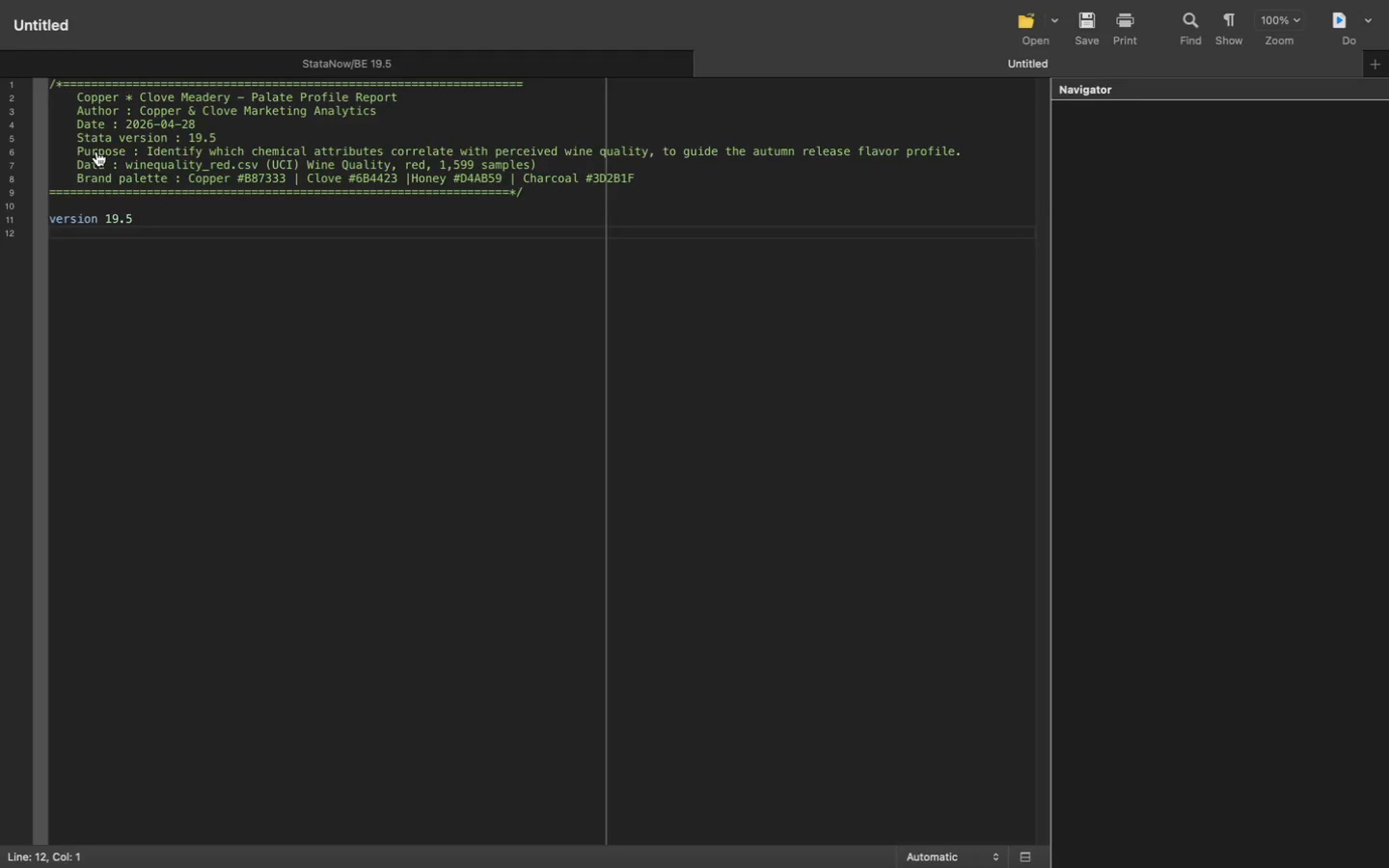 
key(Meta+Tab)